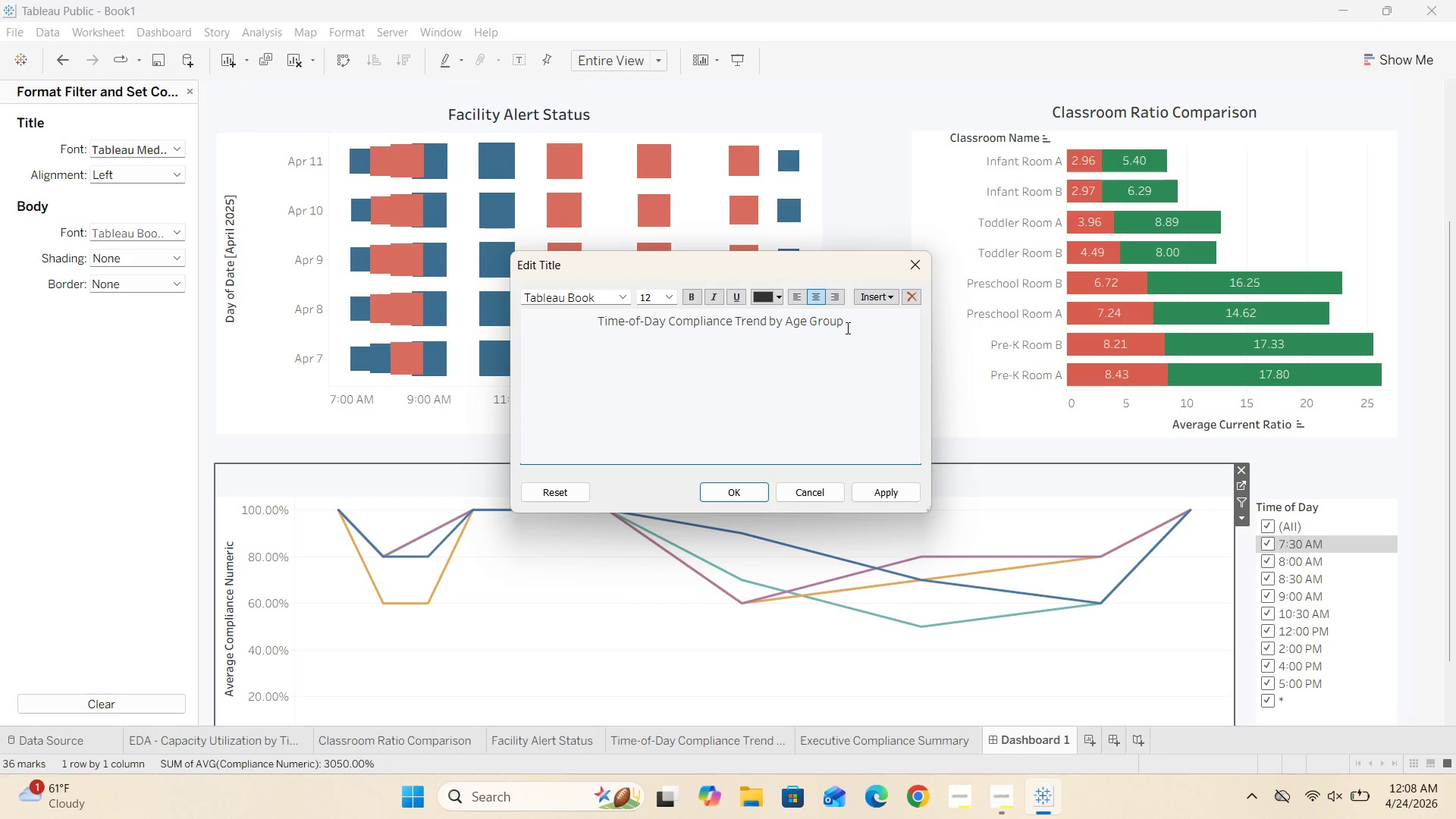 
left_click_drag(start_coordinate=[853, 323], to_coordinate=[596, 303])
 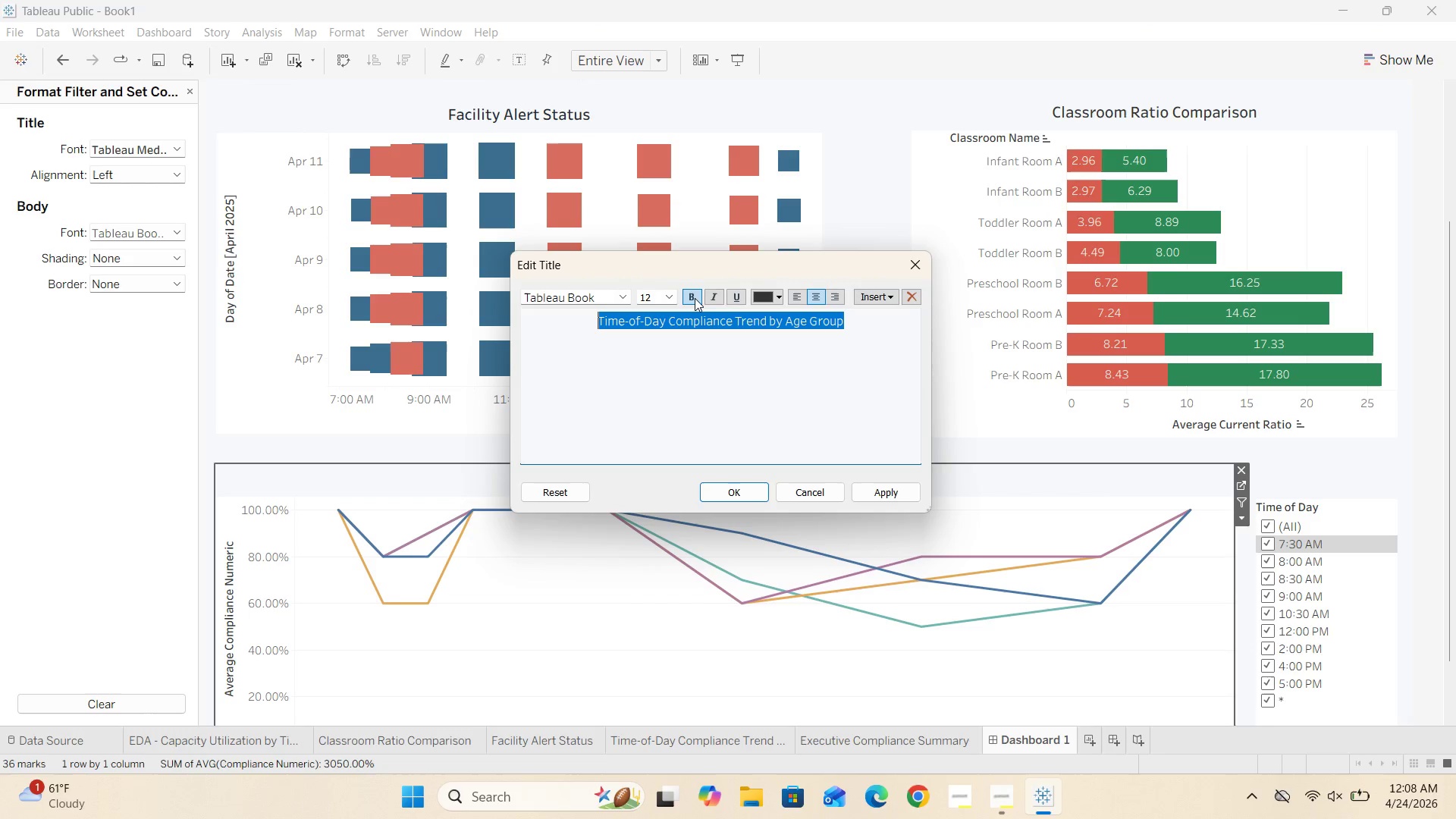 
left_click([695, 298])
 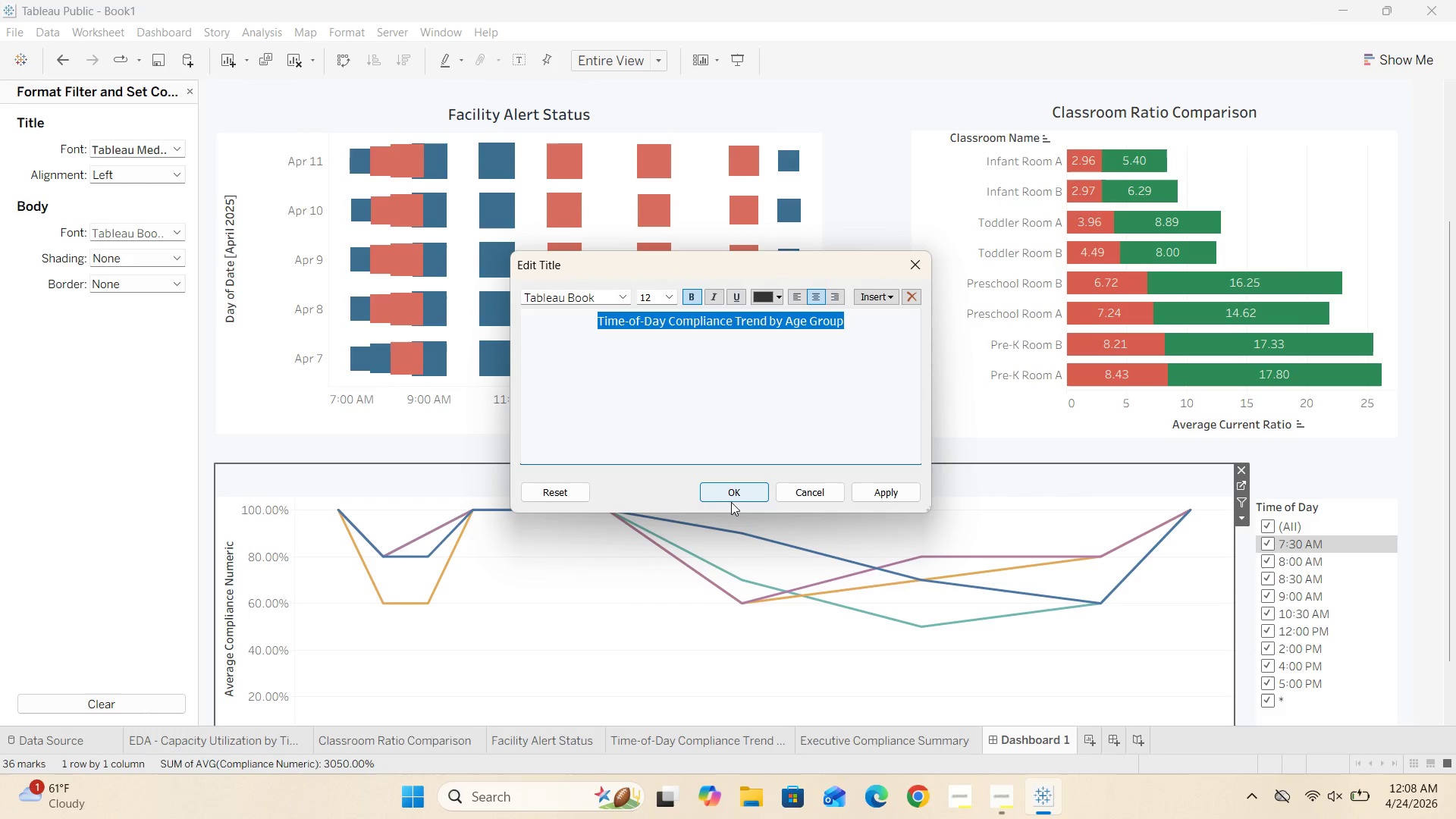 
left_click([736, 496])
 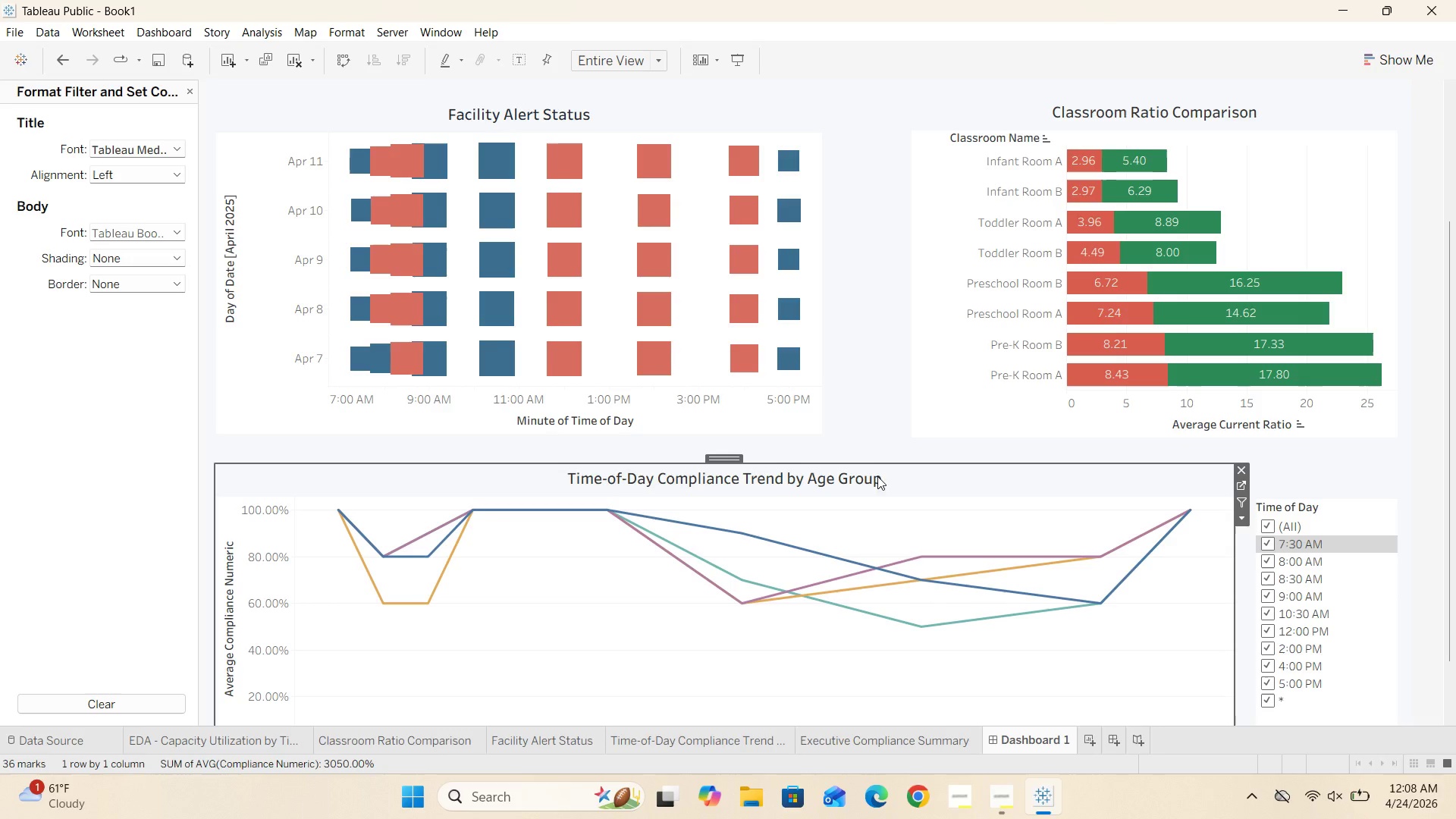 
left_click([855, 433])
 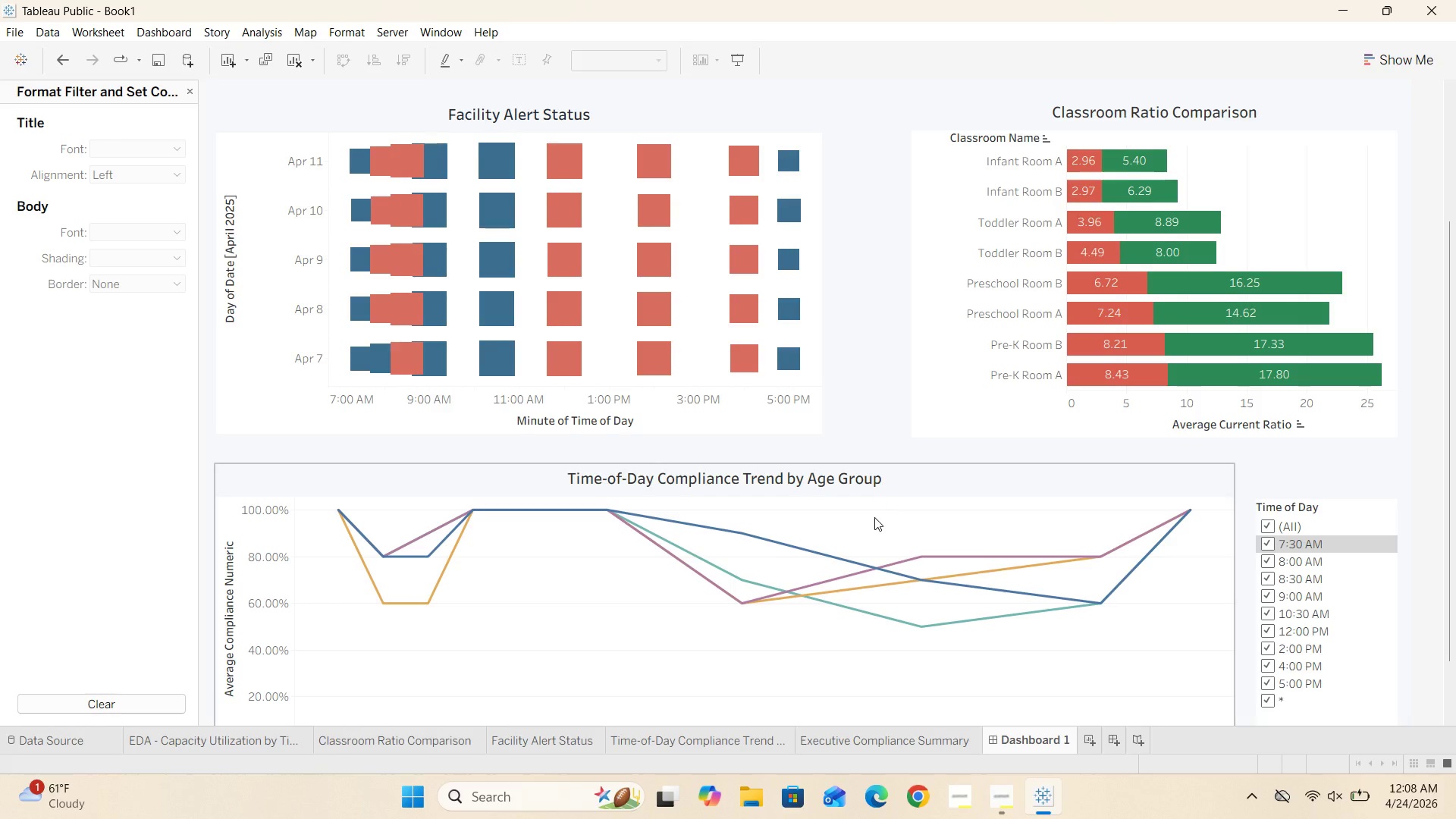 
scroll: coordinate [874, 518], scroll_direction: up, amount: 21.0
 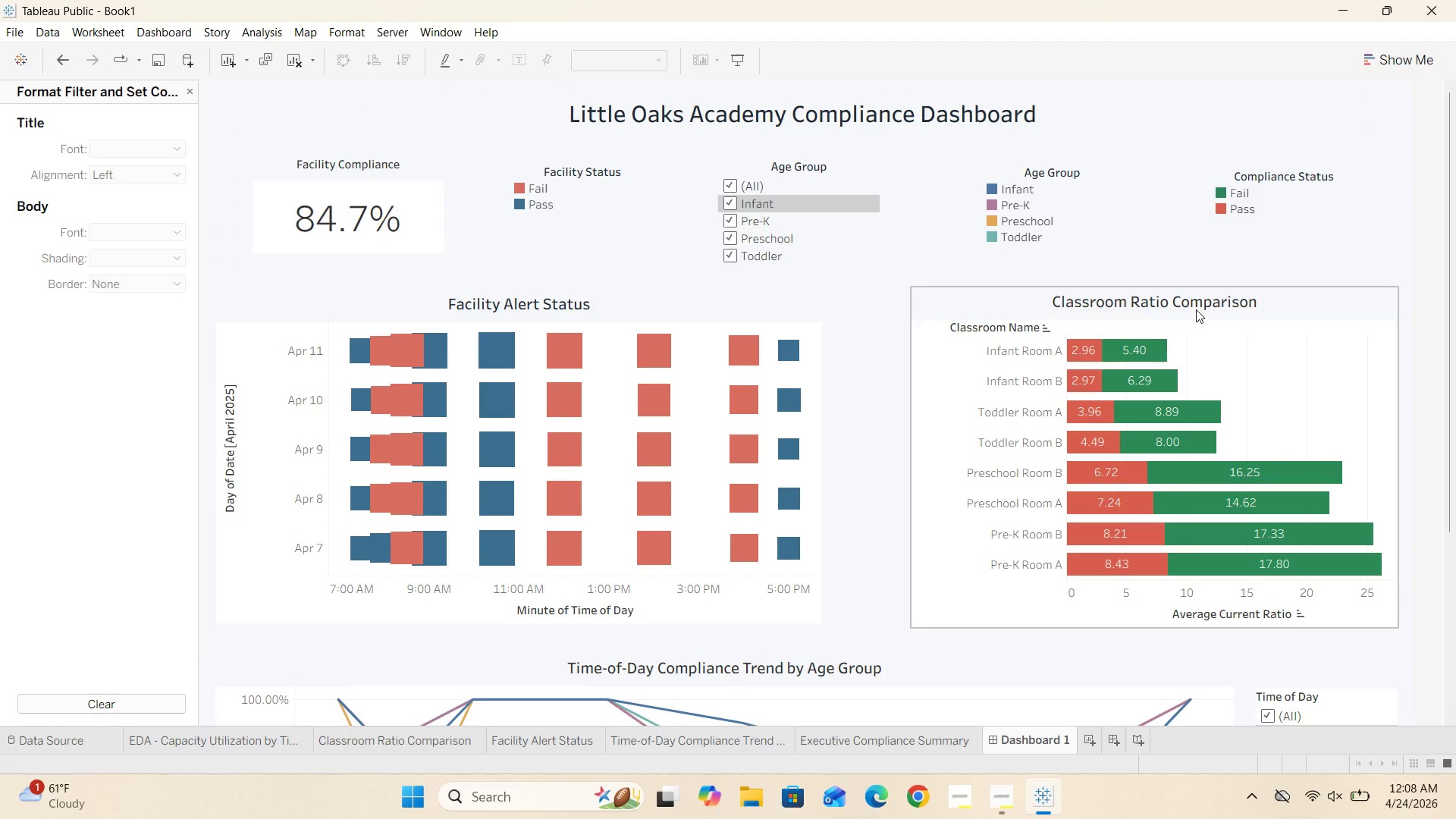 
double_click([1196, 308])
 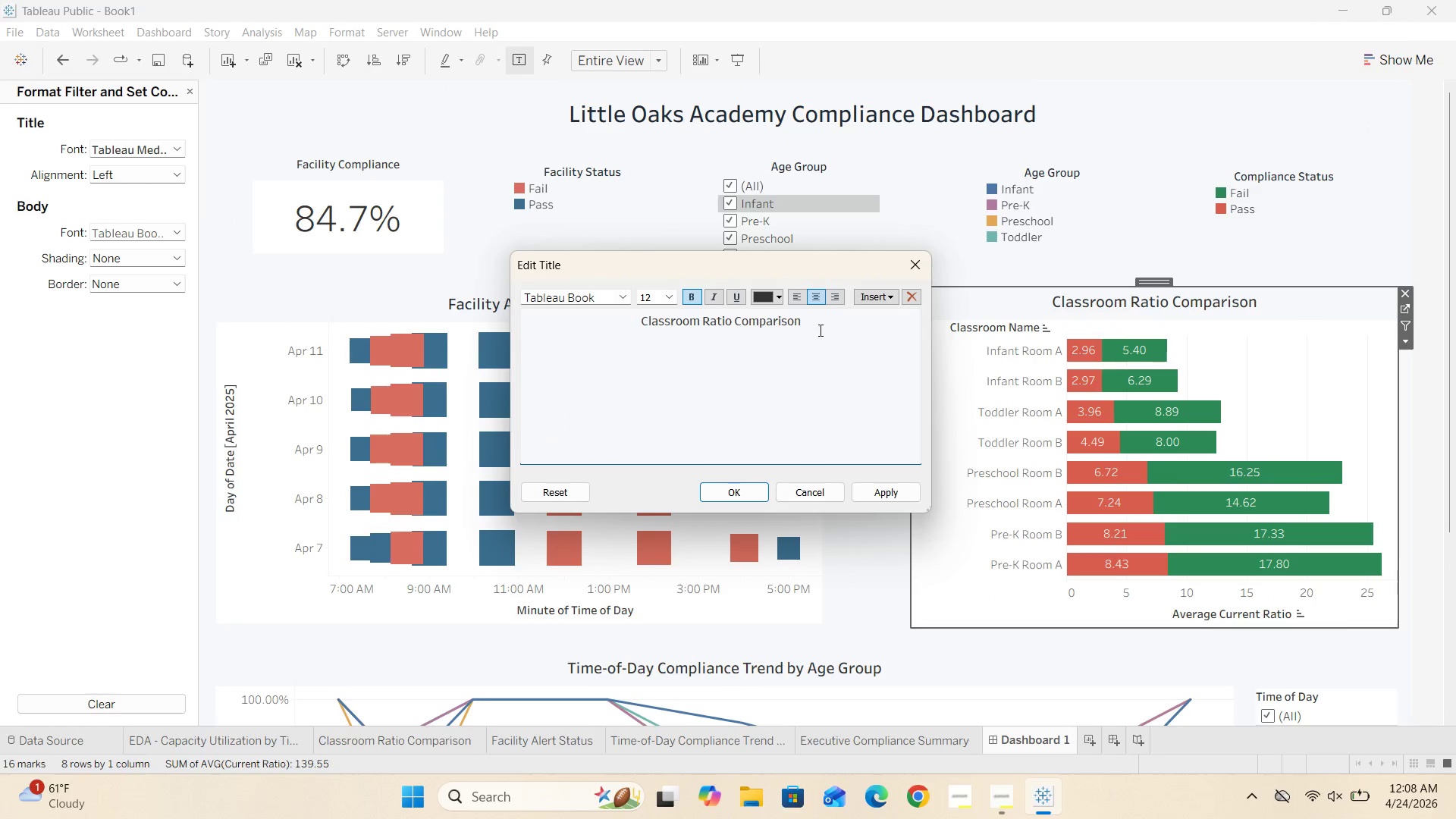 
left_click_drag(start_coordinate=[822, 327], to_coordinate=[592, 305])
 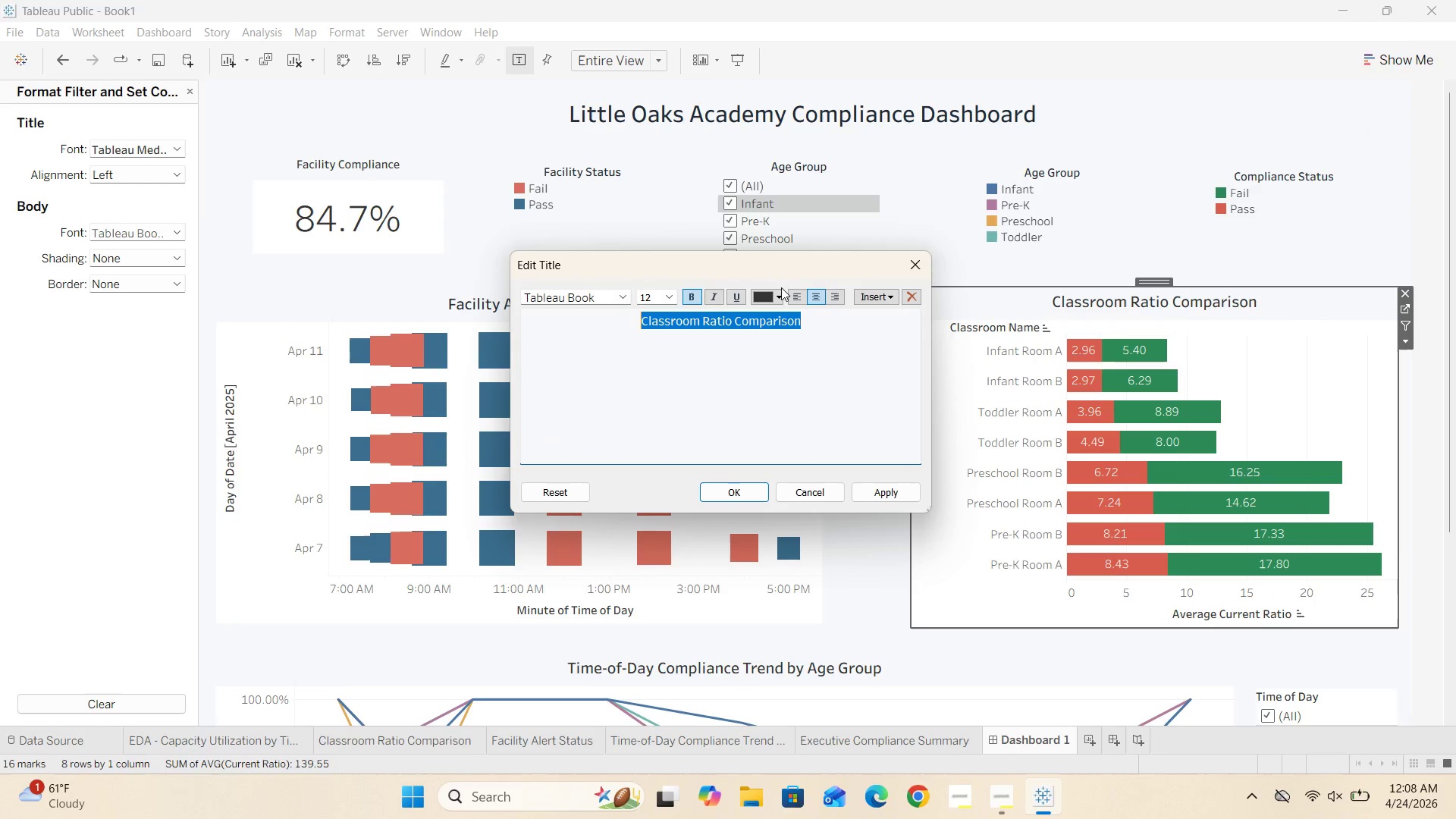 
left_click([777, 293])
 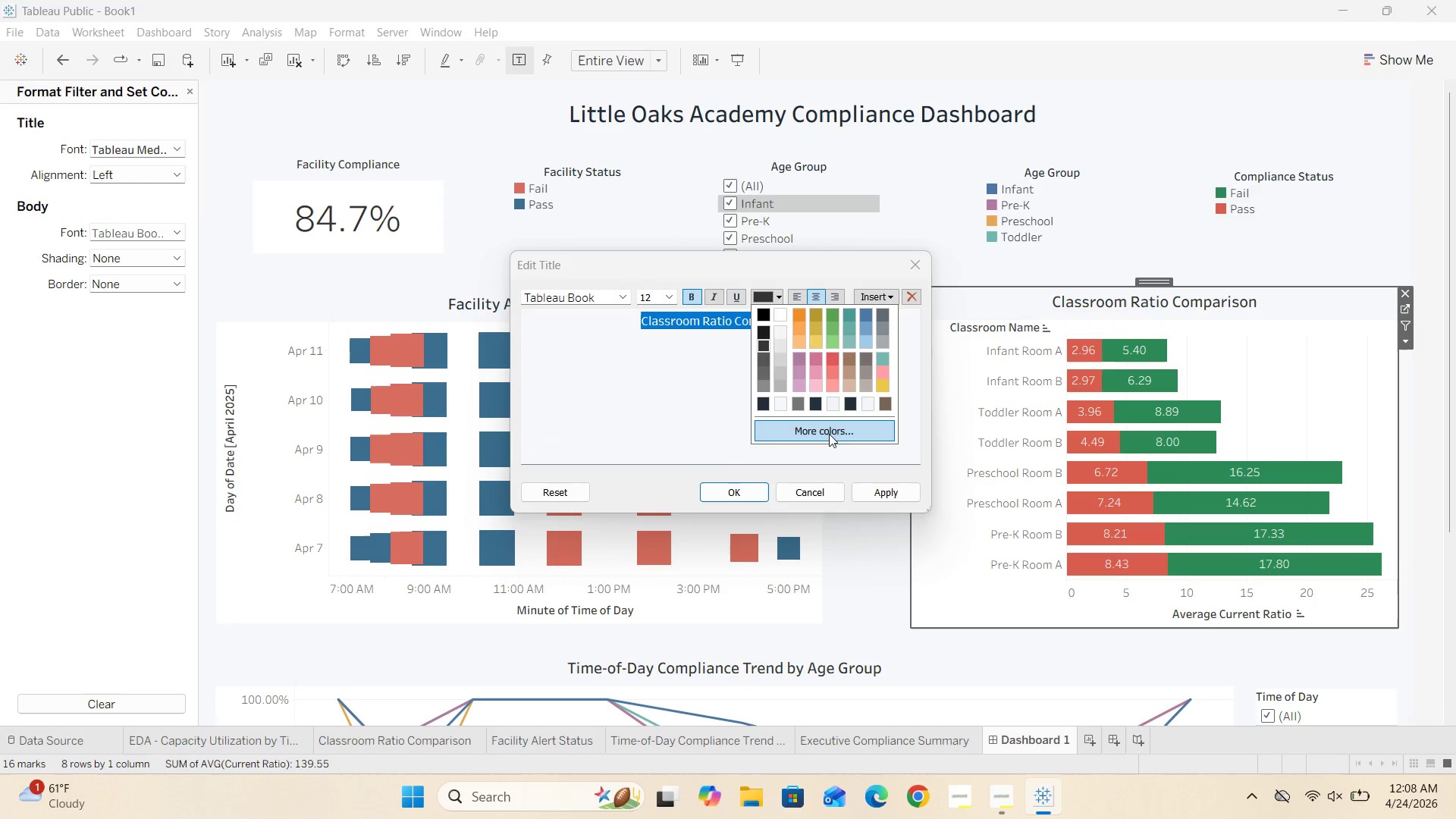 
left_click([829, 436])
 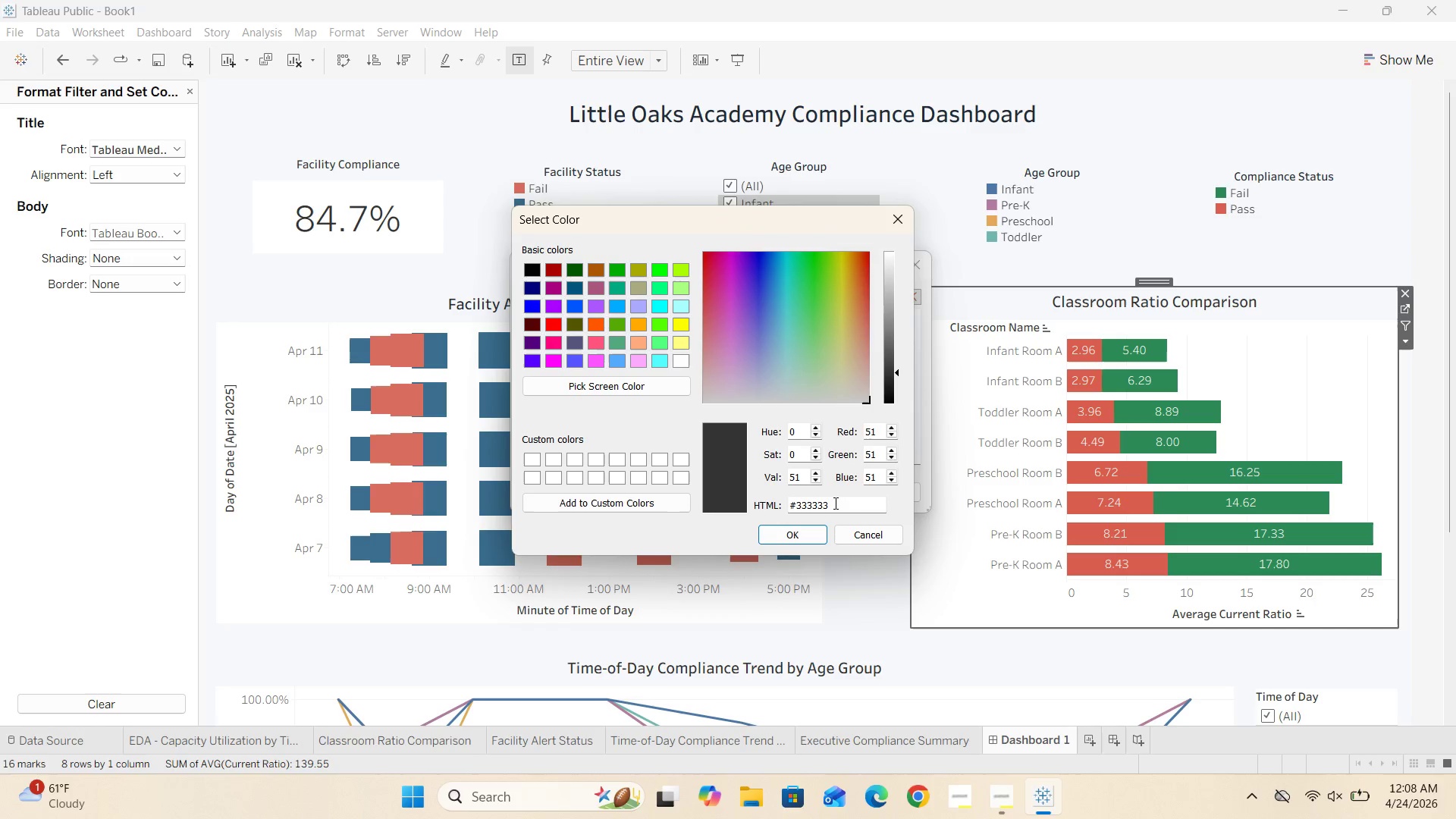 
key(Backspace)
 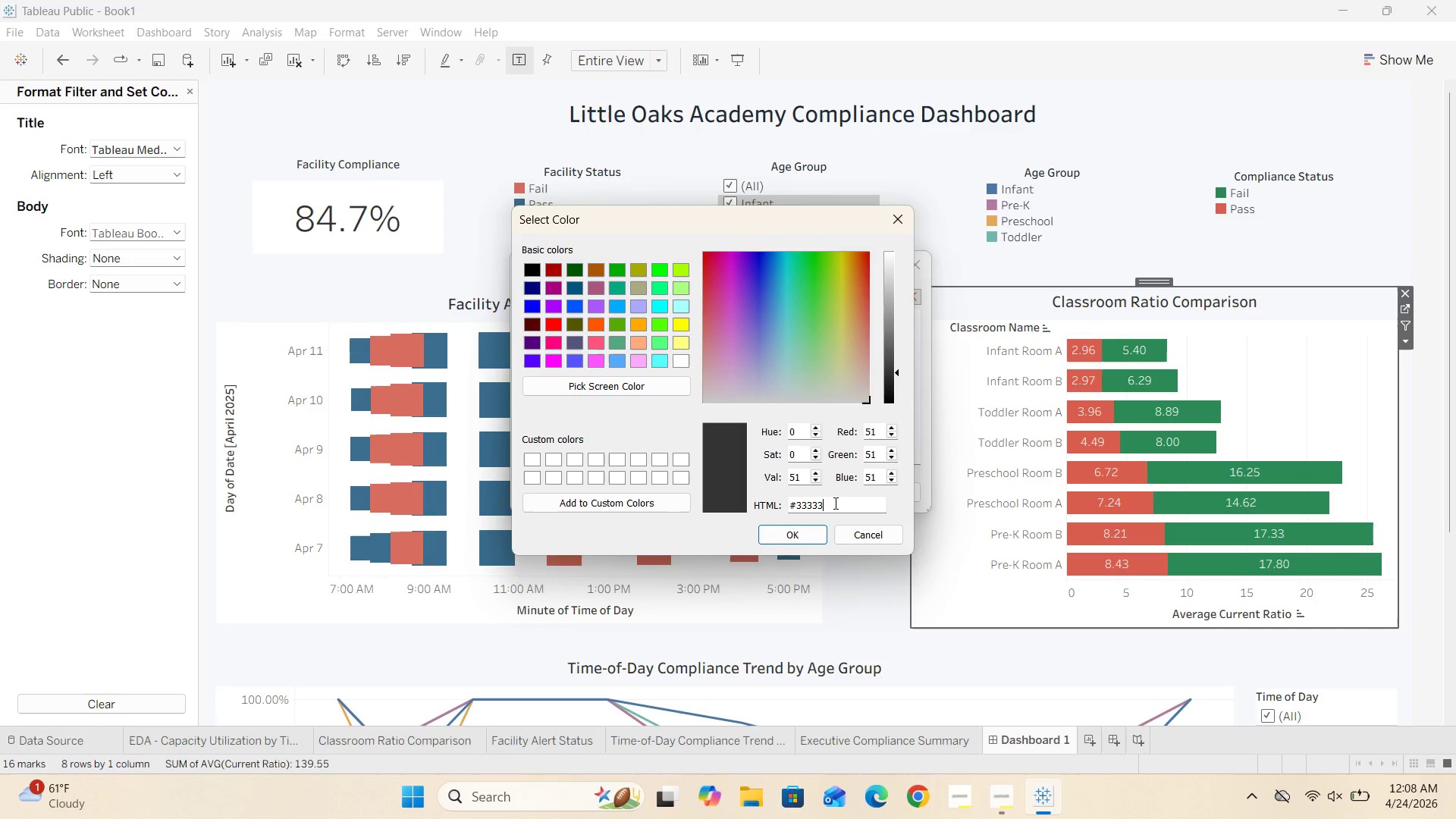 
key(Backspace)
 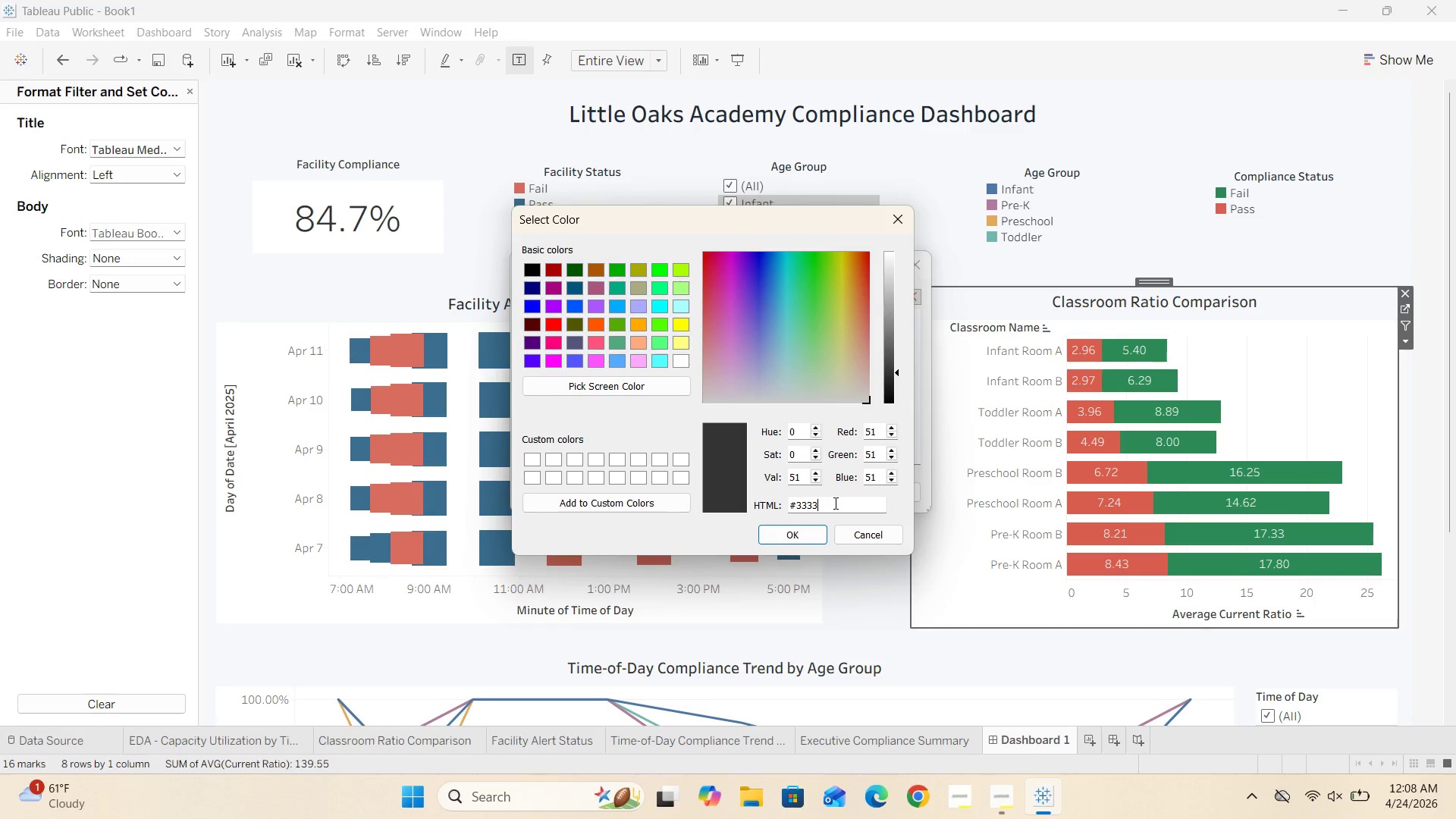 
key(Backspace)
 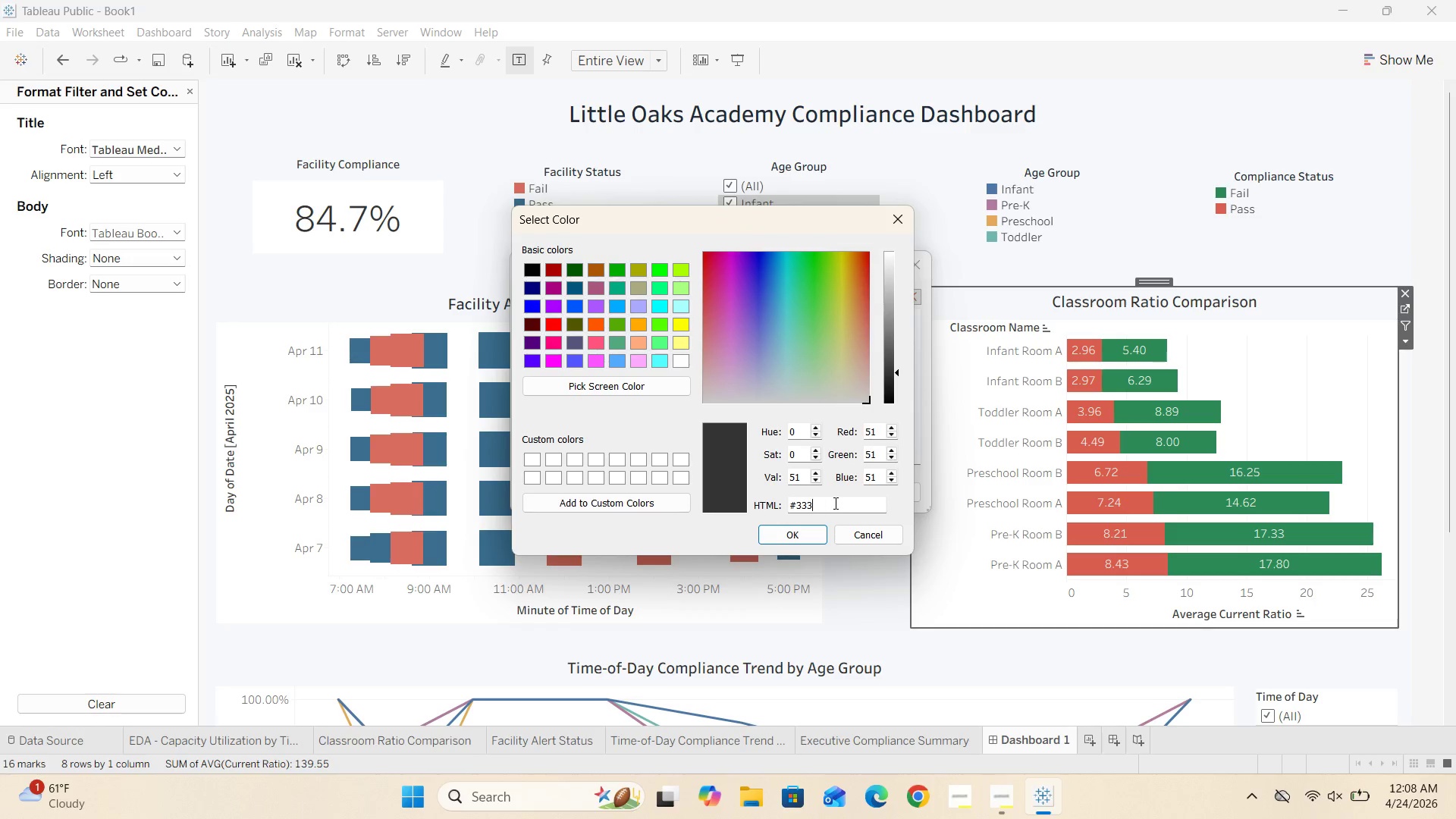 
key(Backspace)
 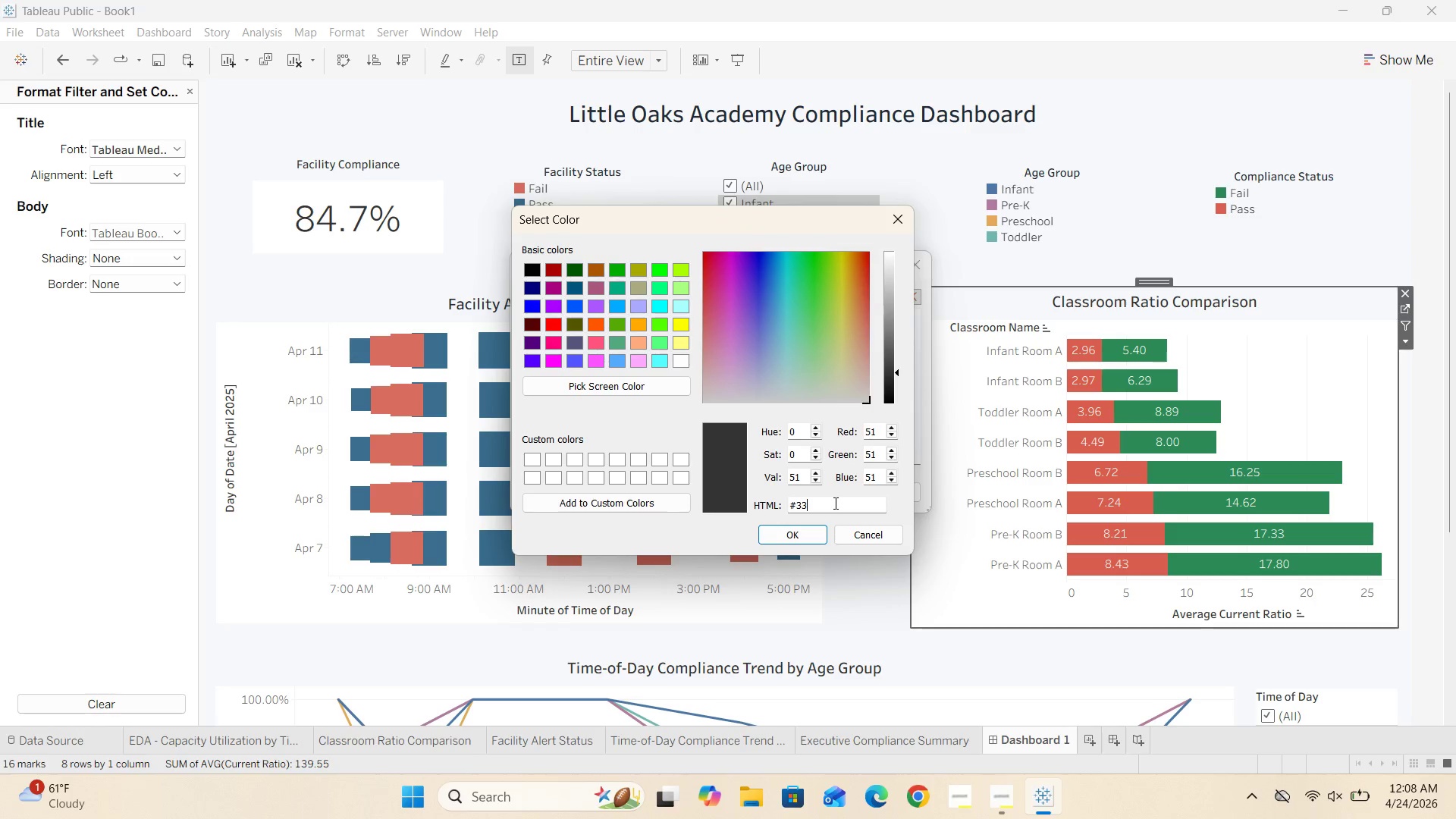 
key(Backspace)
 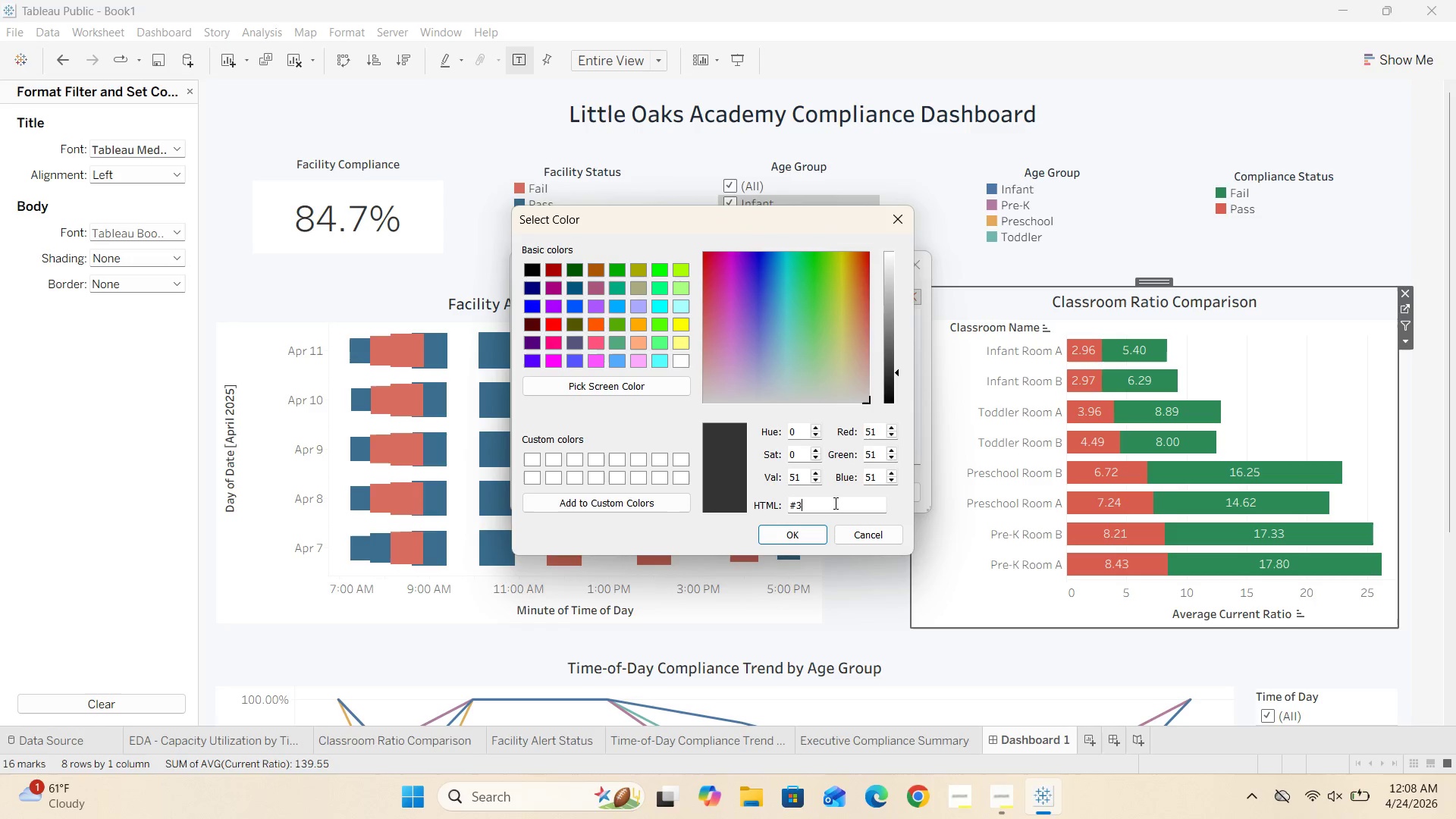 
key(Backspace)
 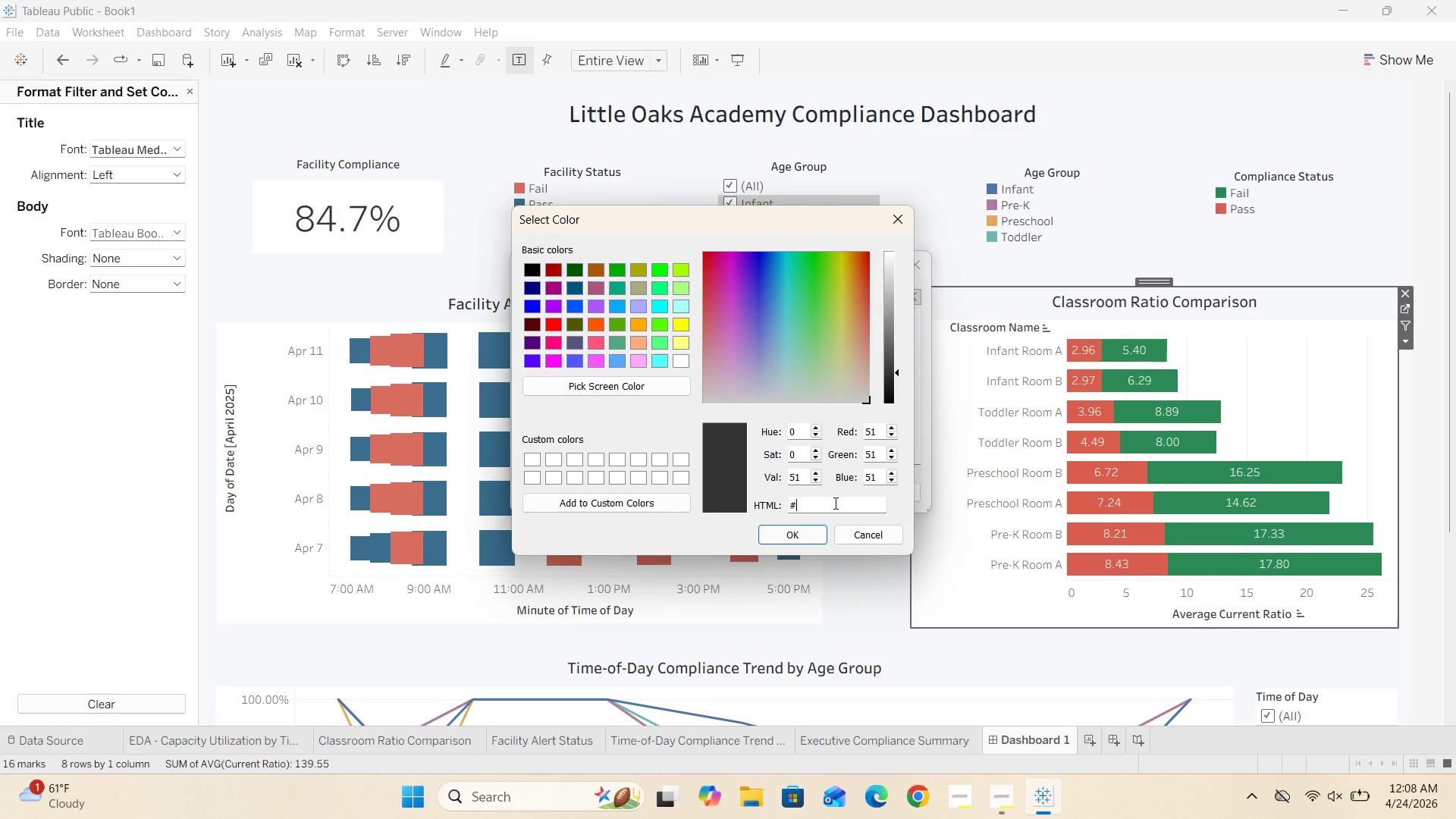 
type(1F2A37)
 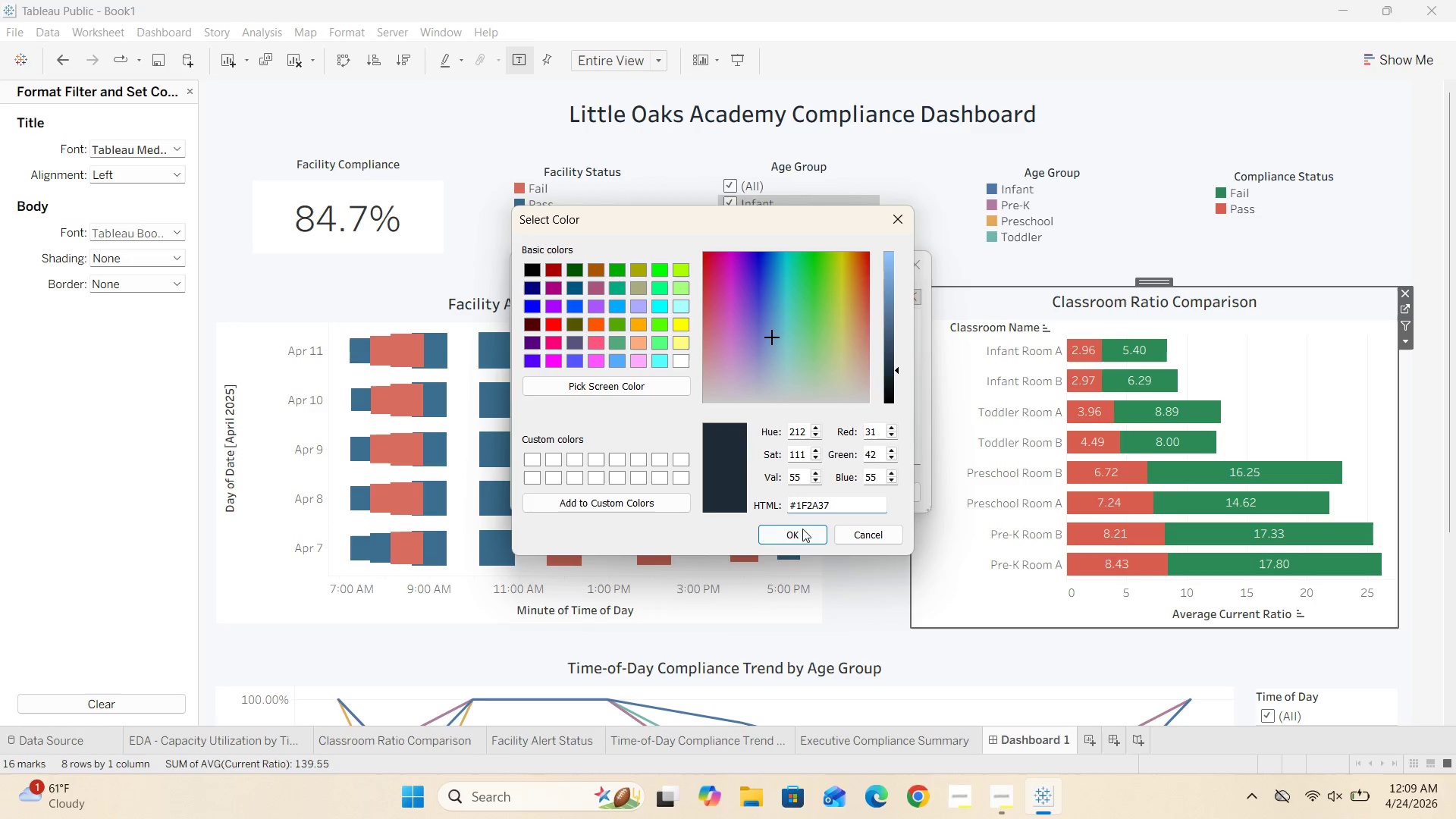 
left_click([797, 535])
 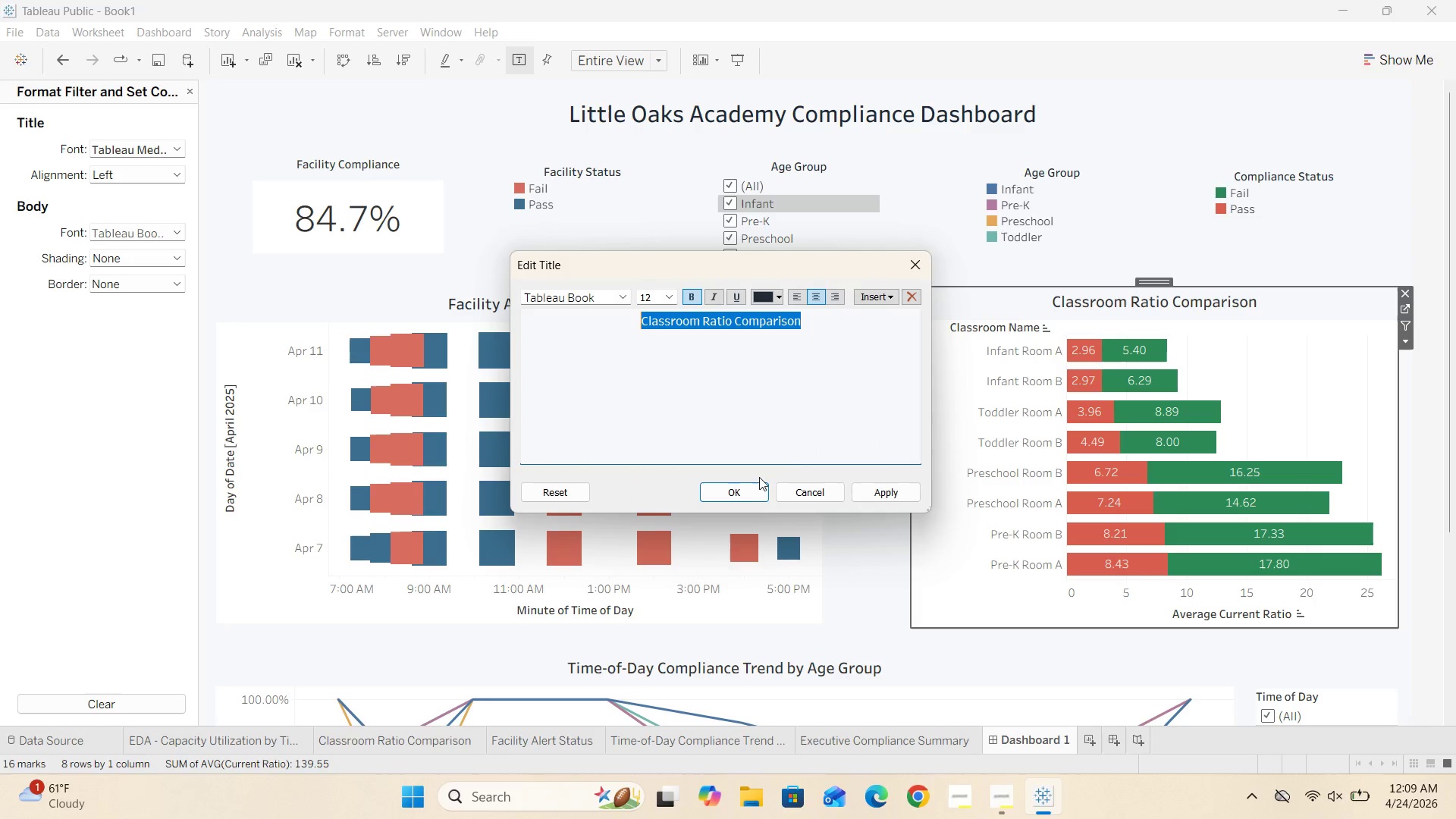 
left_click([748, 491])
 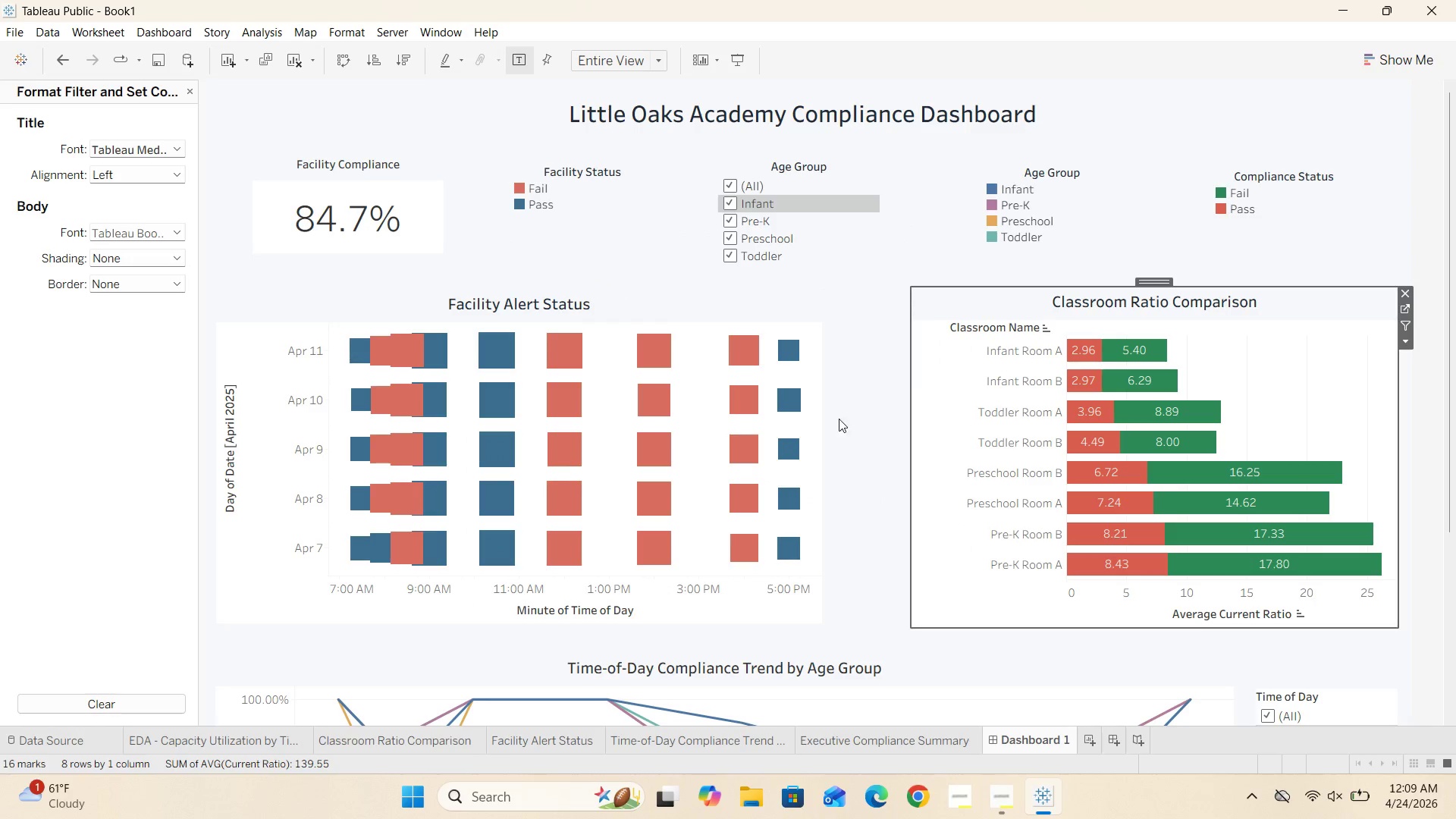 
left_click([855, 415])
 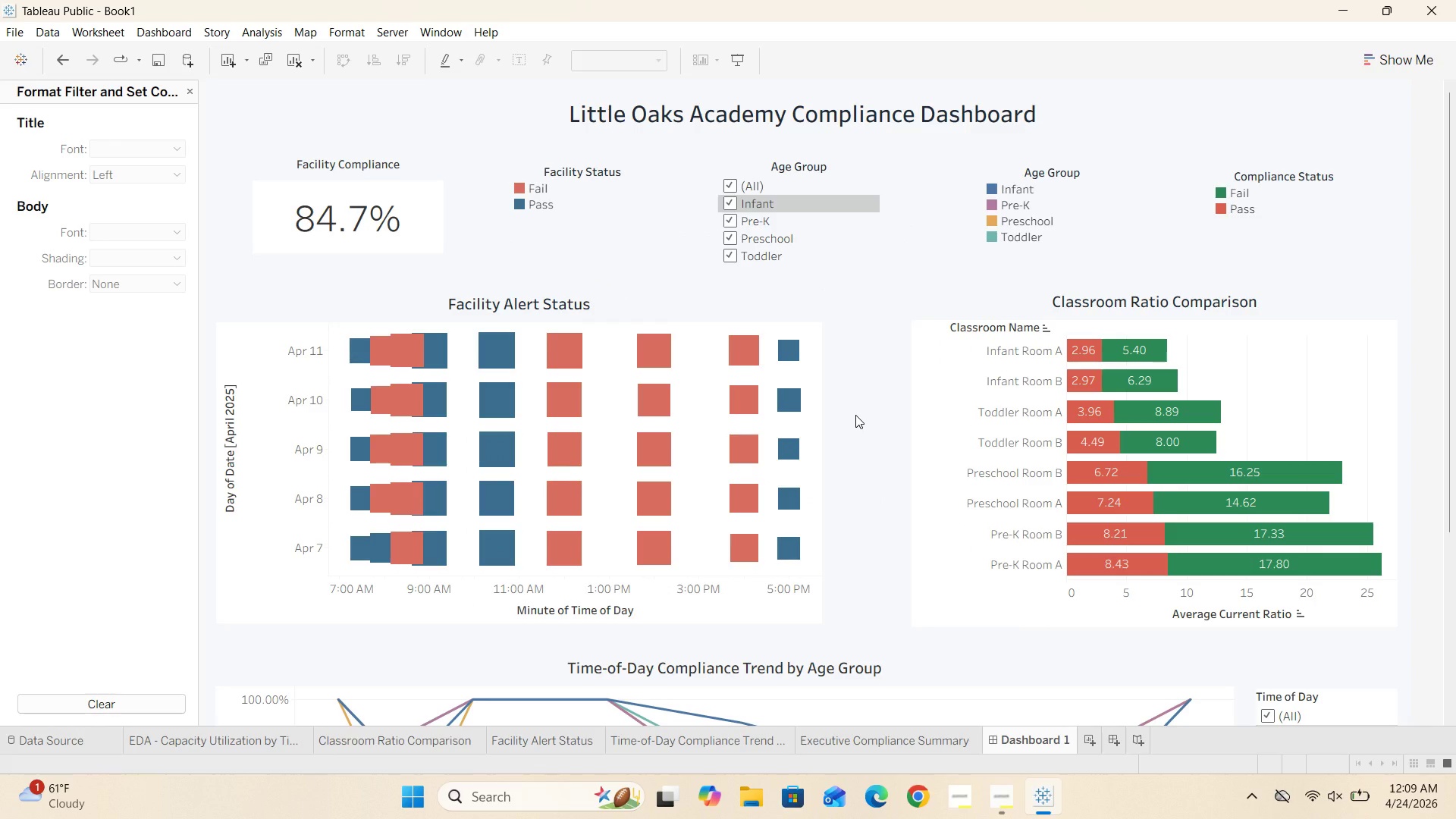 
scroll: coordinate [855, 415], scroll_direction: down, amount: 19.0
 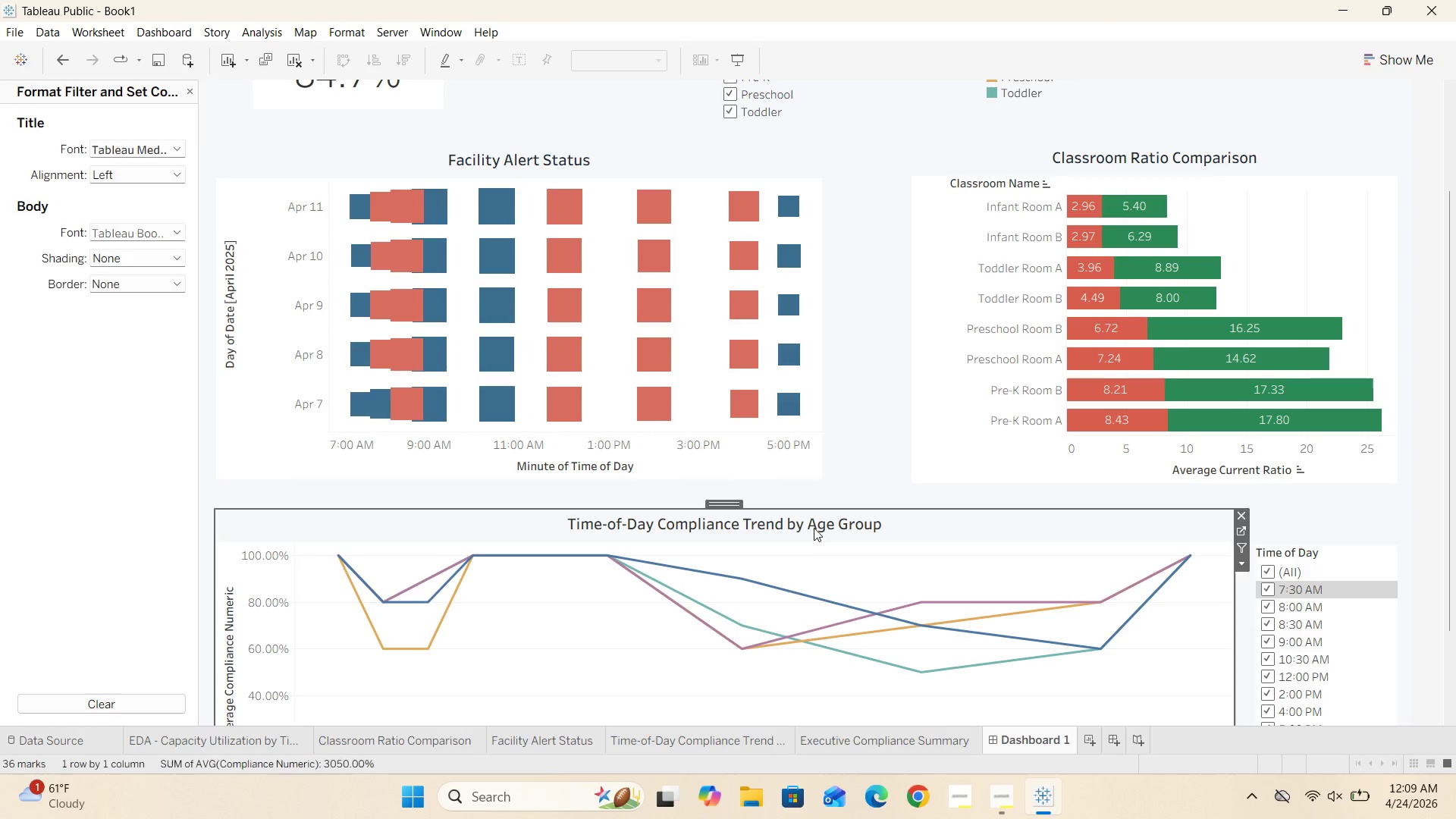 
double_click([814, 528])
 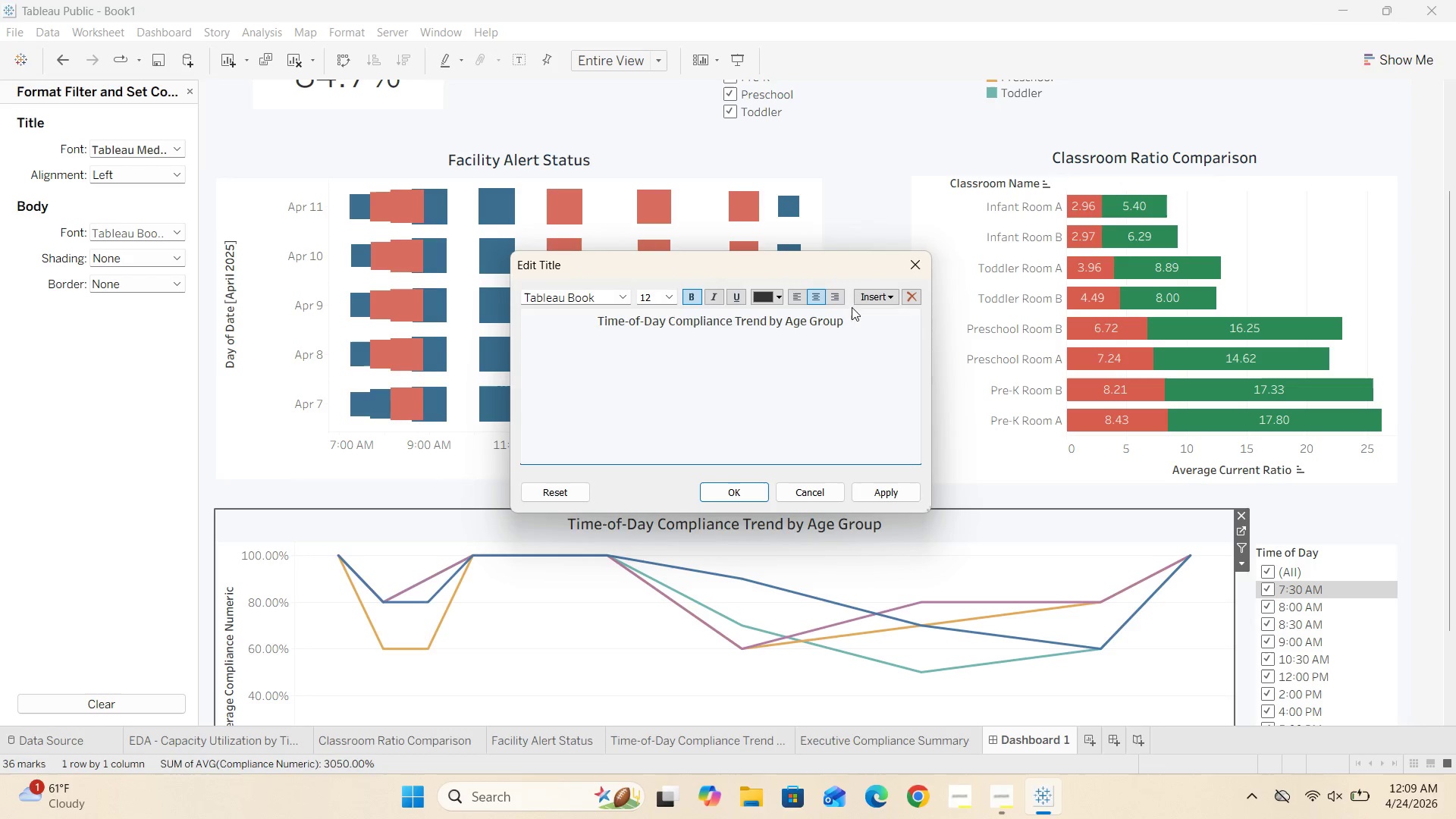 
left_click_drag(start_coordinate=[852, 314], to_coordinate=[567, 328])
 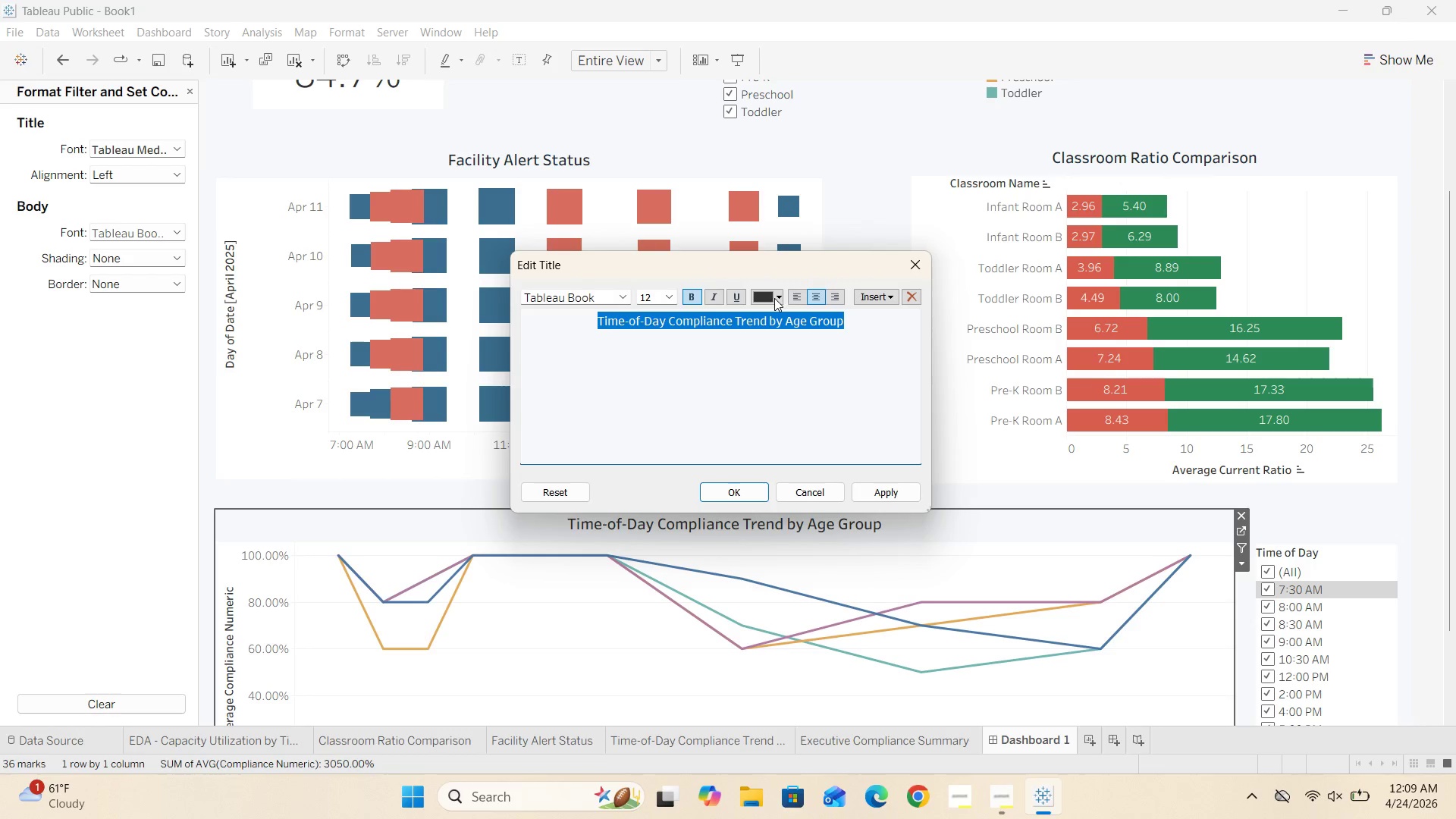 
left_click([775, 297])
 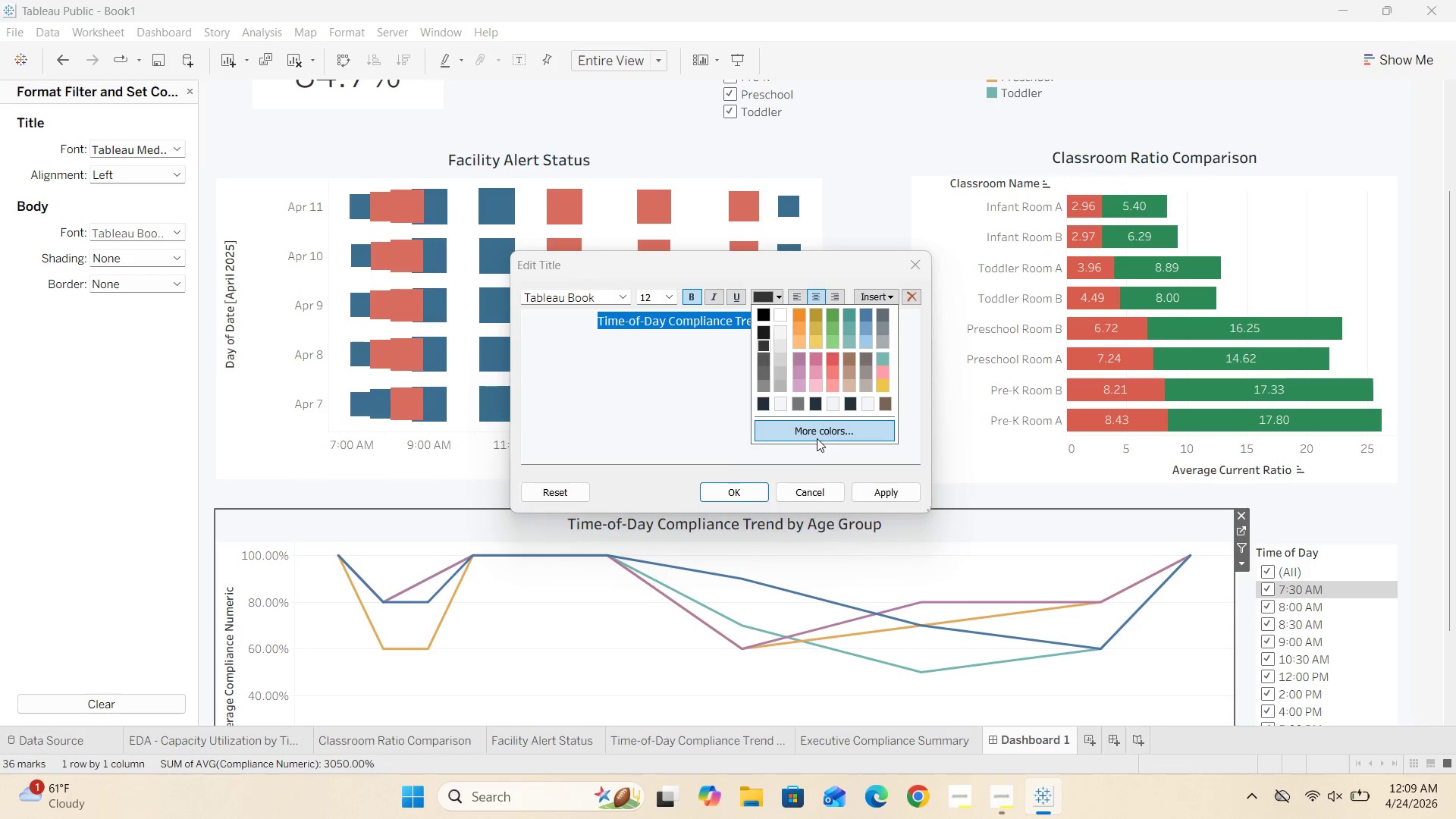 
left_click([819, 435])
 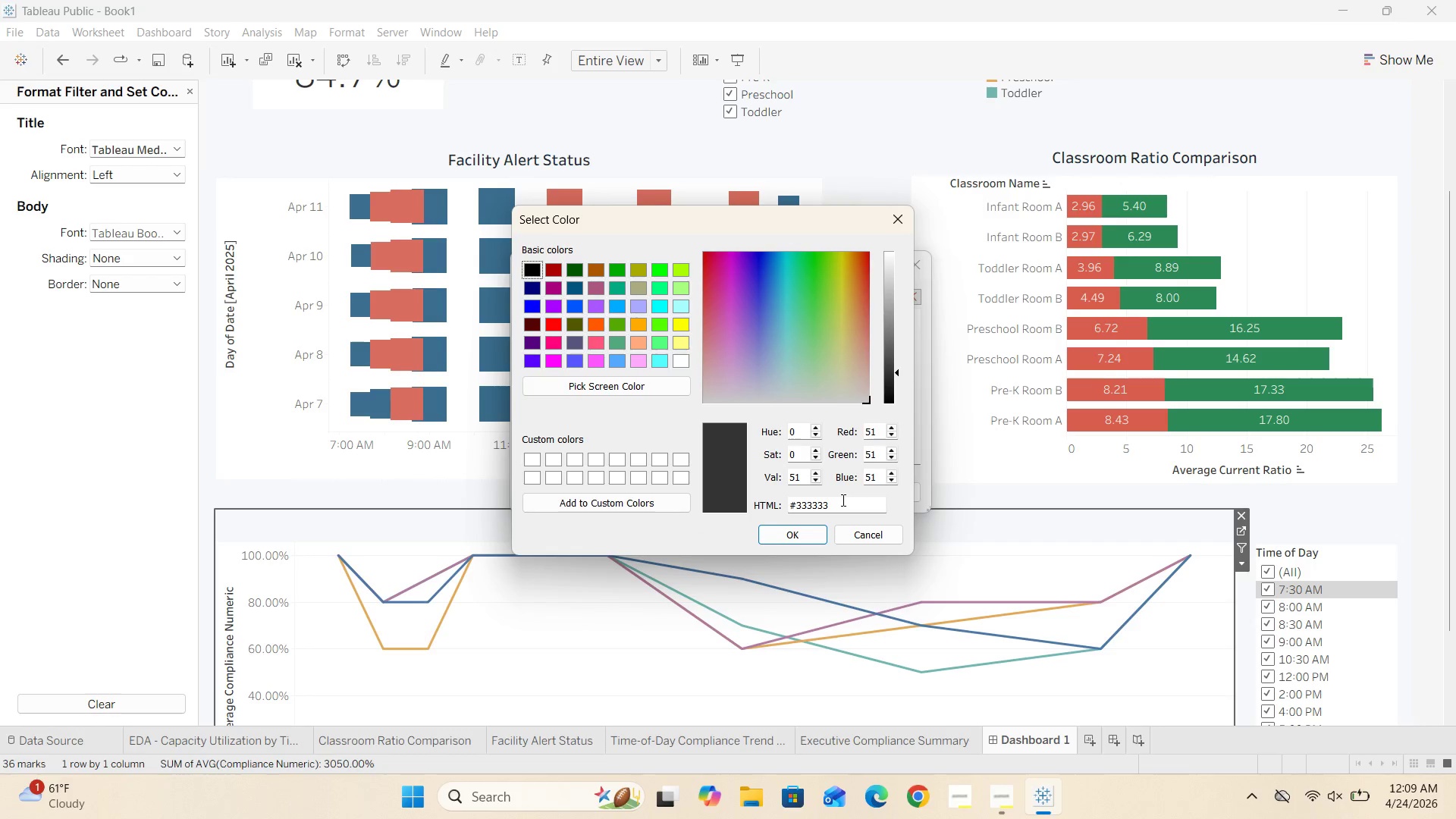 
left_click([842, 500])
 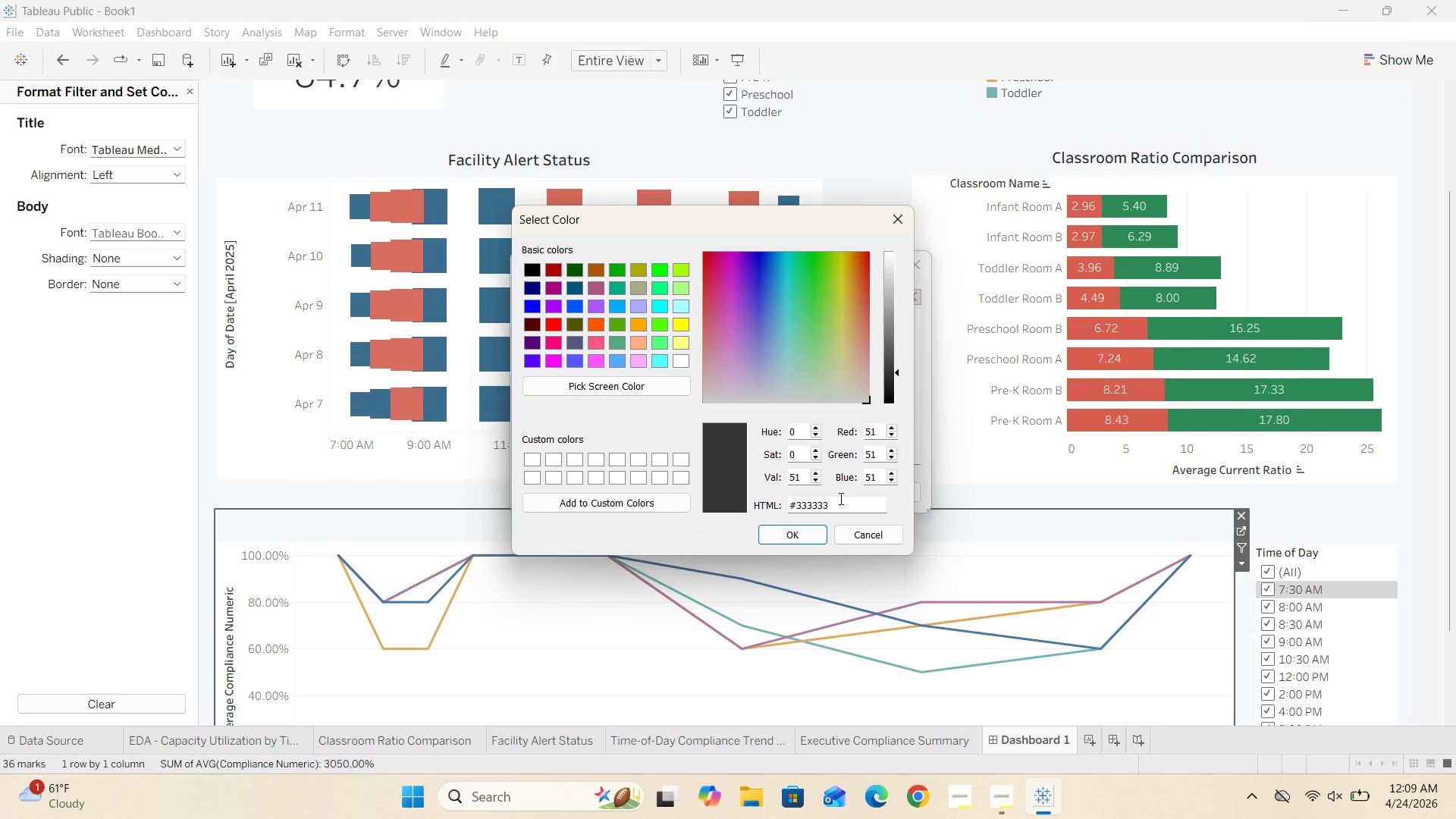 
key(Backspace)
key(Backspace)
key(Backspace)
key(Backspace)
key(Backspace)
key(Backspace)
type(1F2A37)
 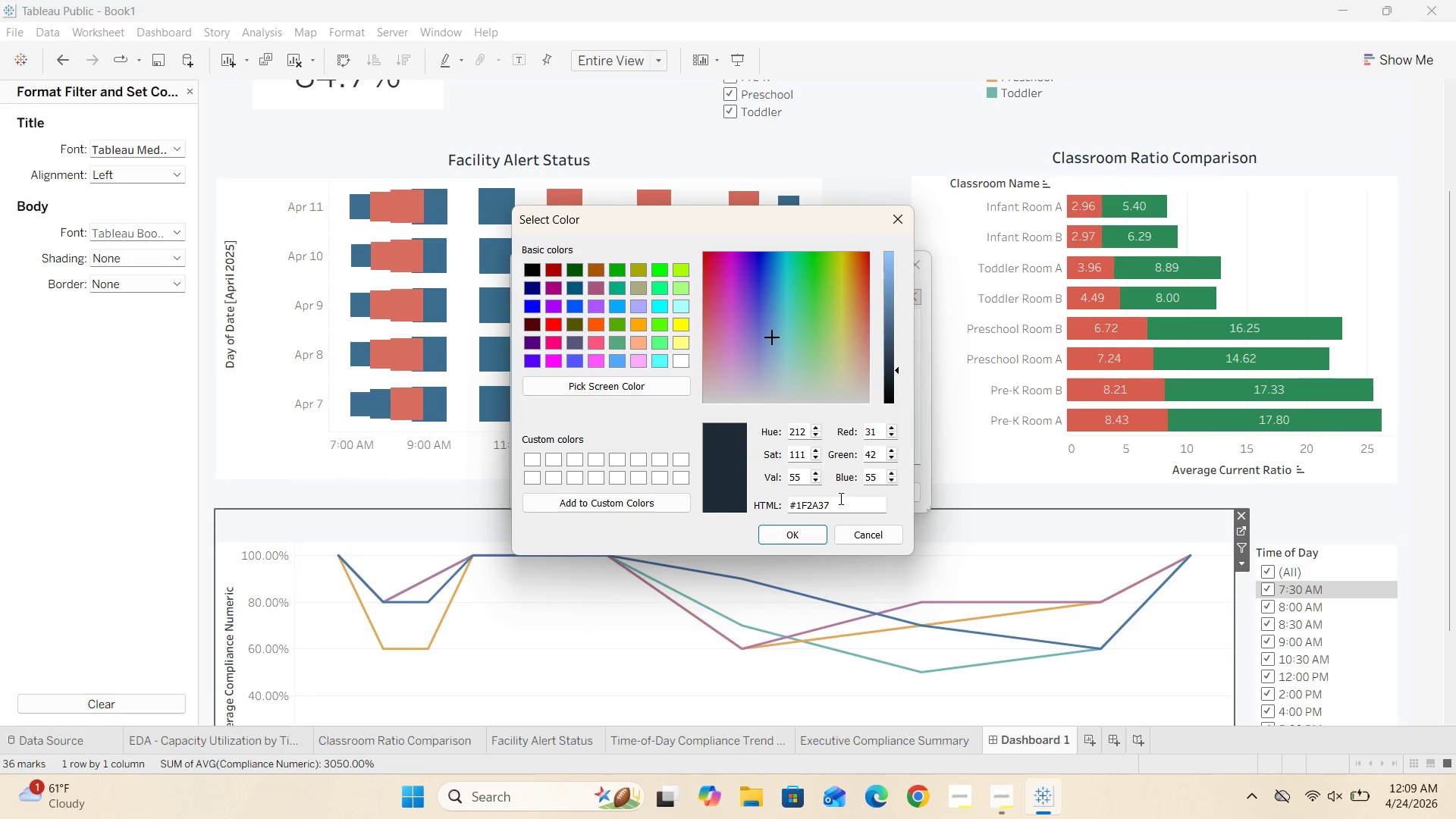 
left_click([787, 534])
 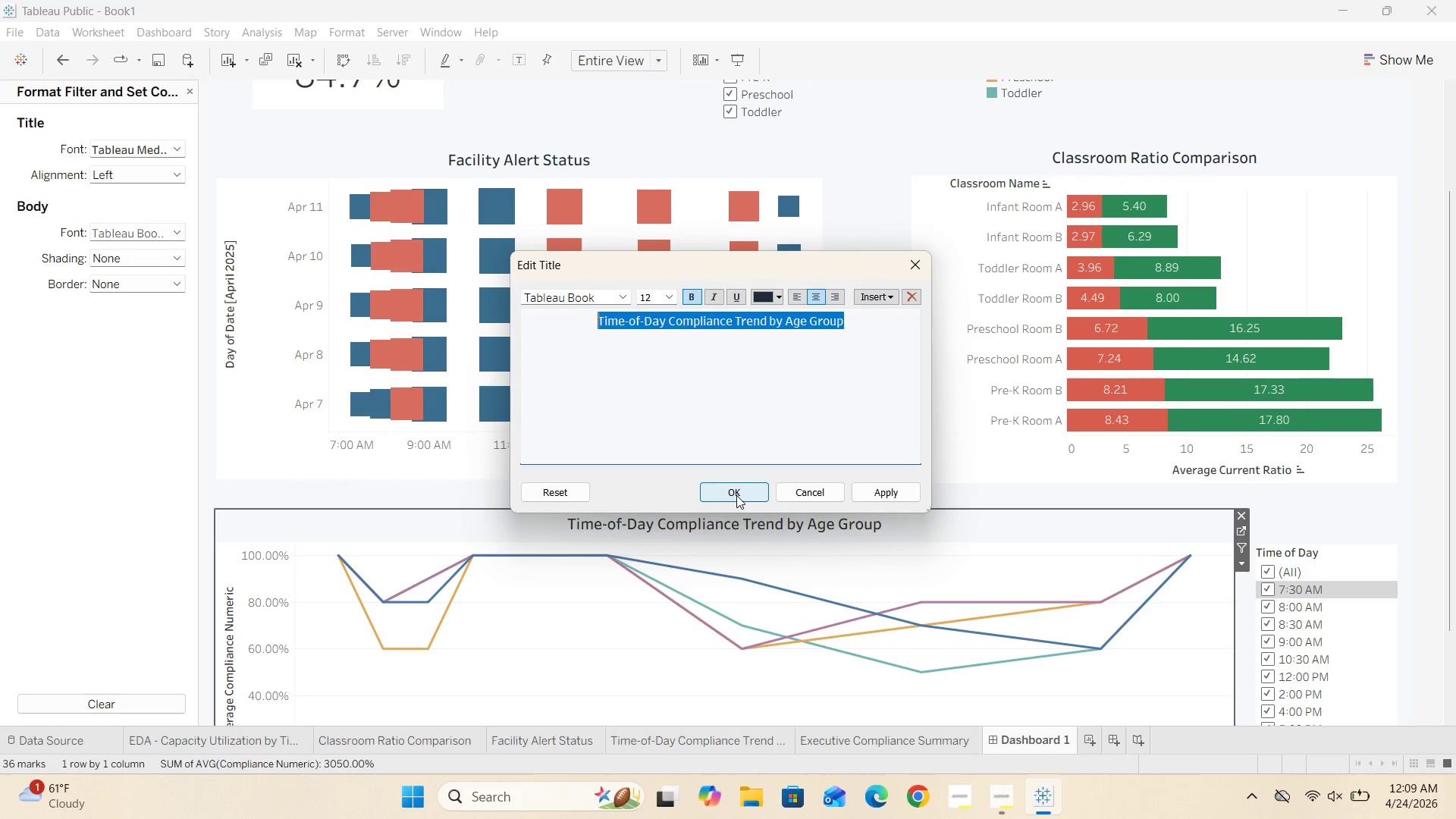 
left_click([736, 494])
 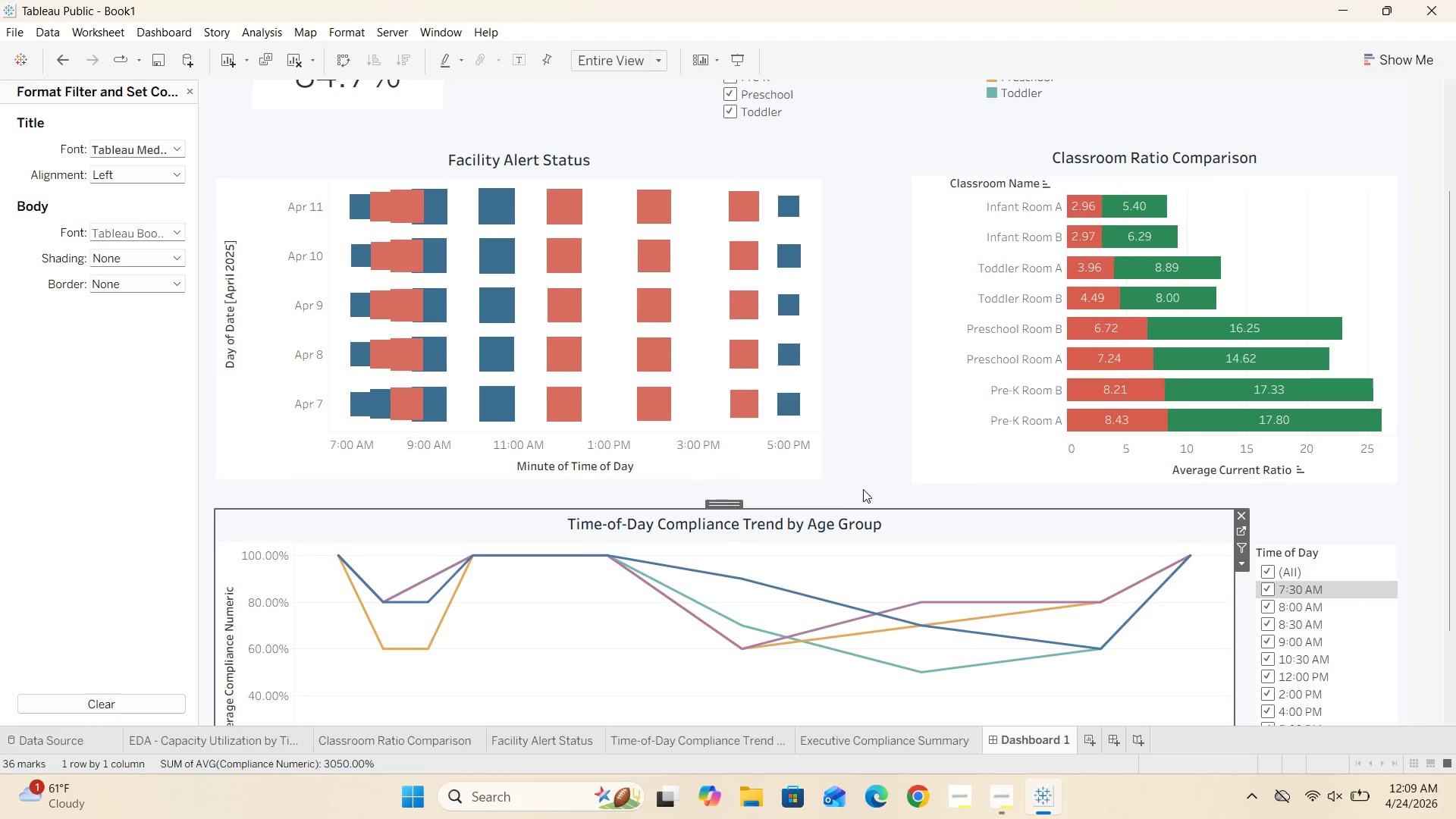 
left_click([865, 488])
 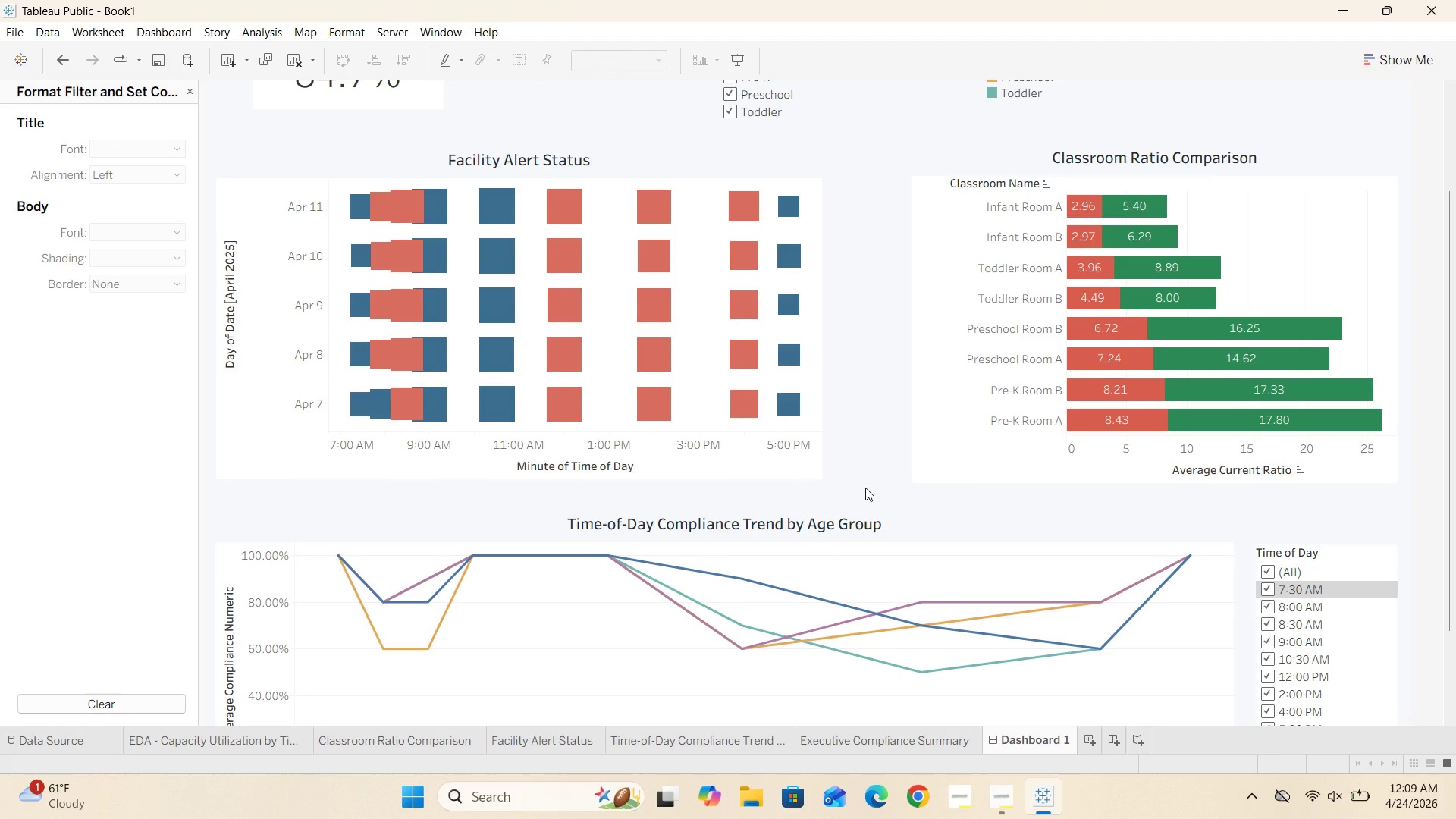 
scroll: coordinate [845, 491], scroll_direction: up, amount: 24.0
 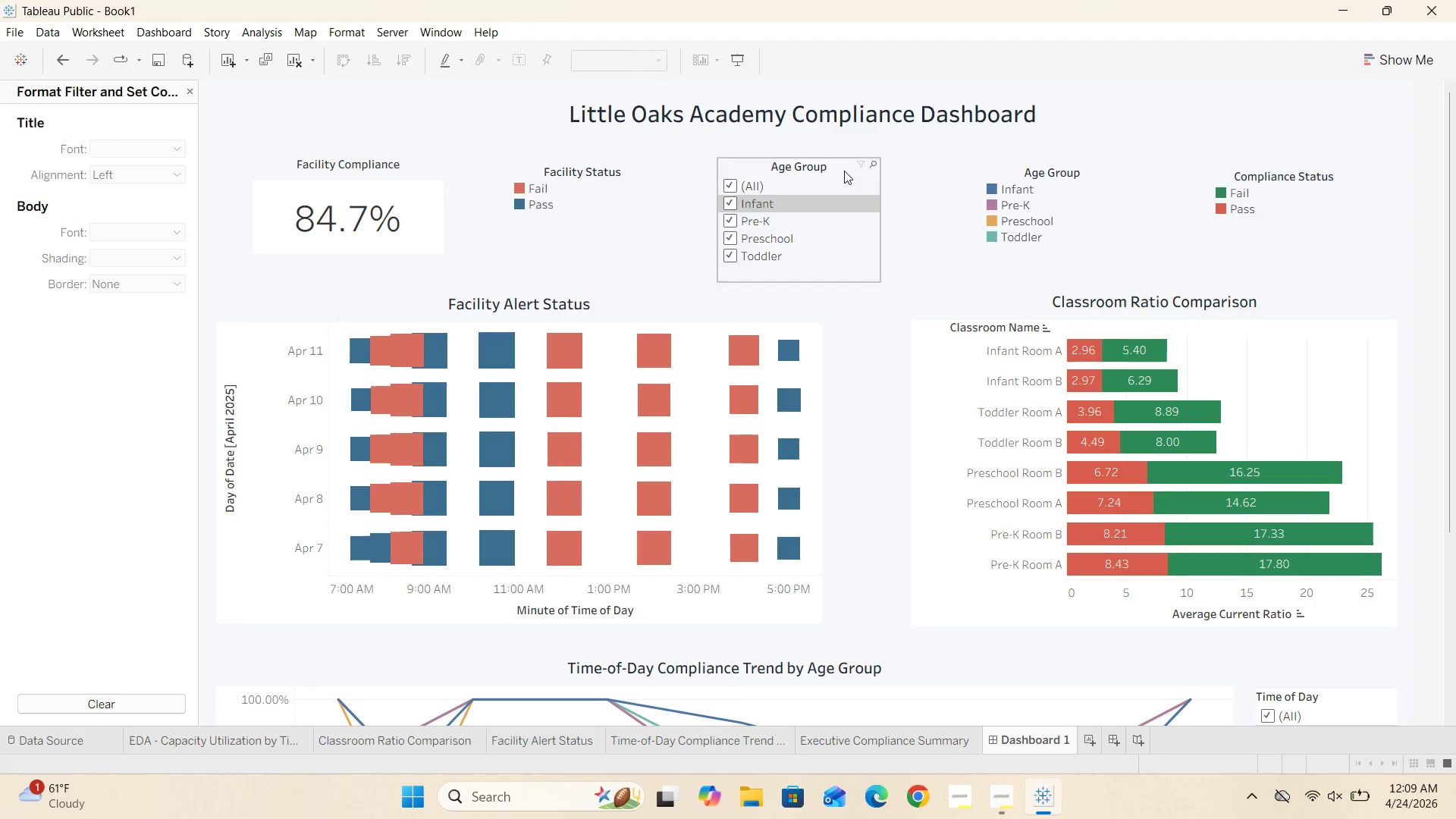 
double_click([879, 130])
 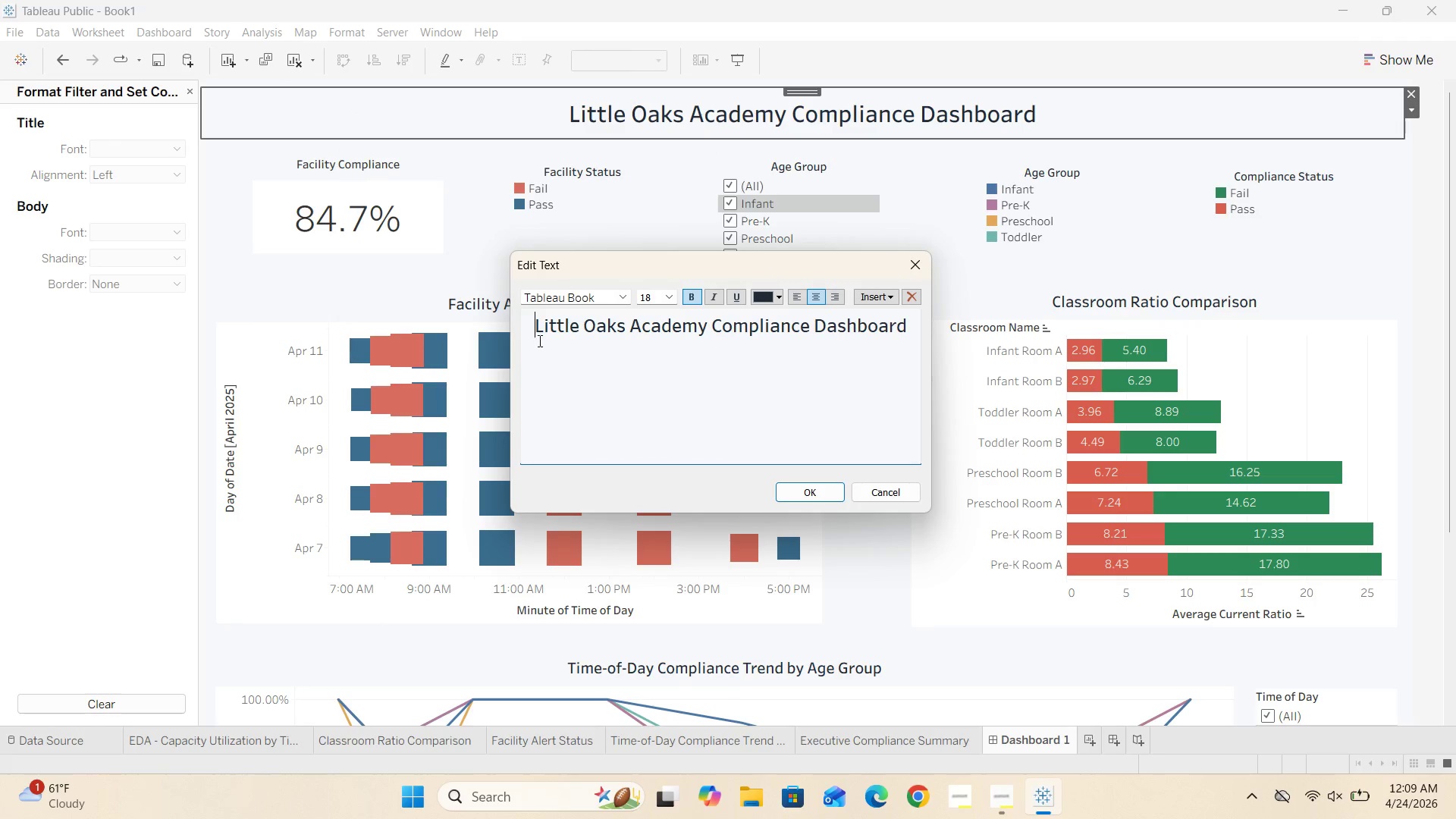 
left_click_drag(start_coordinate=[535, 330], to_coordinate=[919, 340])
 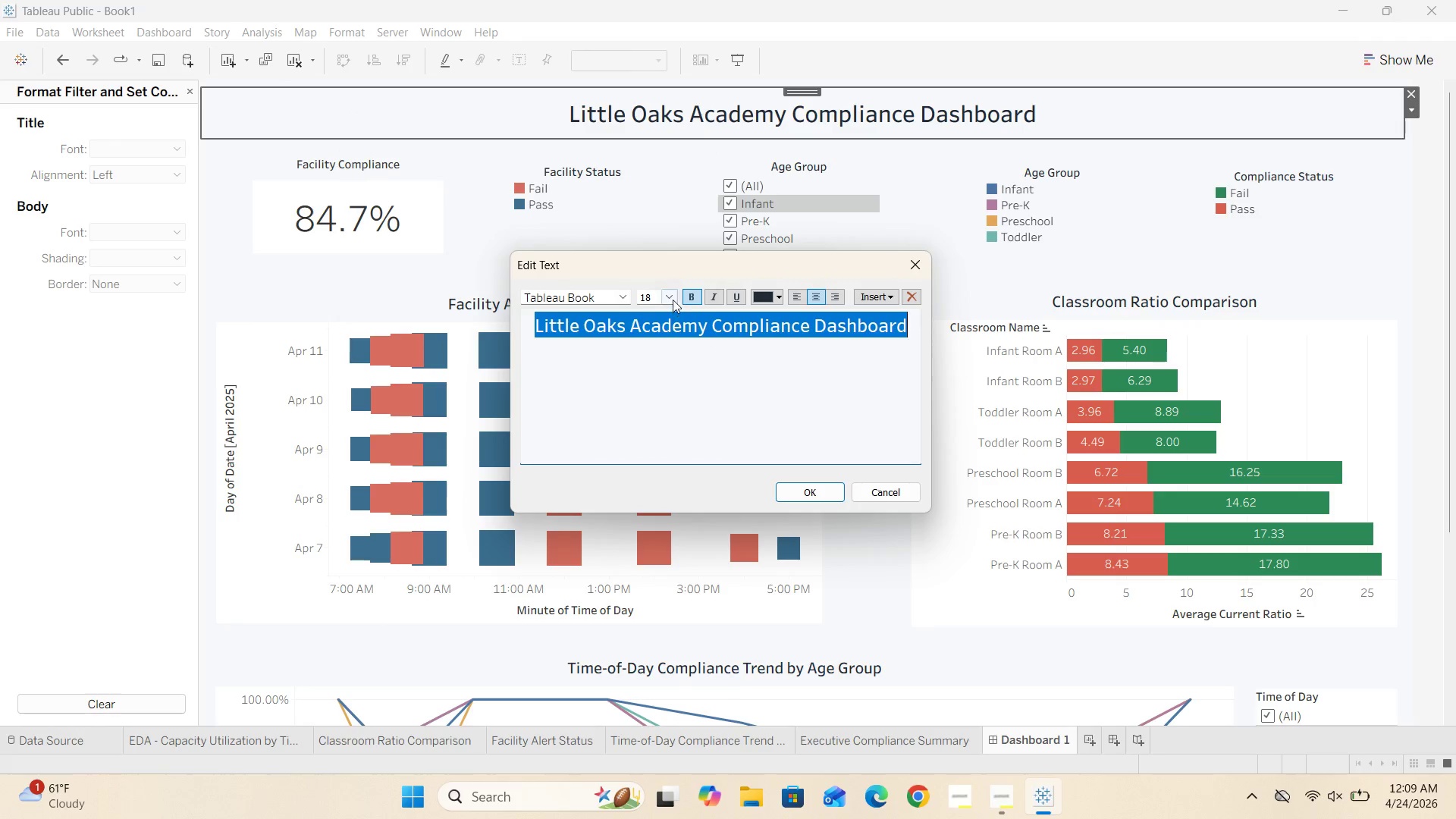 
left_click([671, 300])
 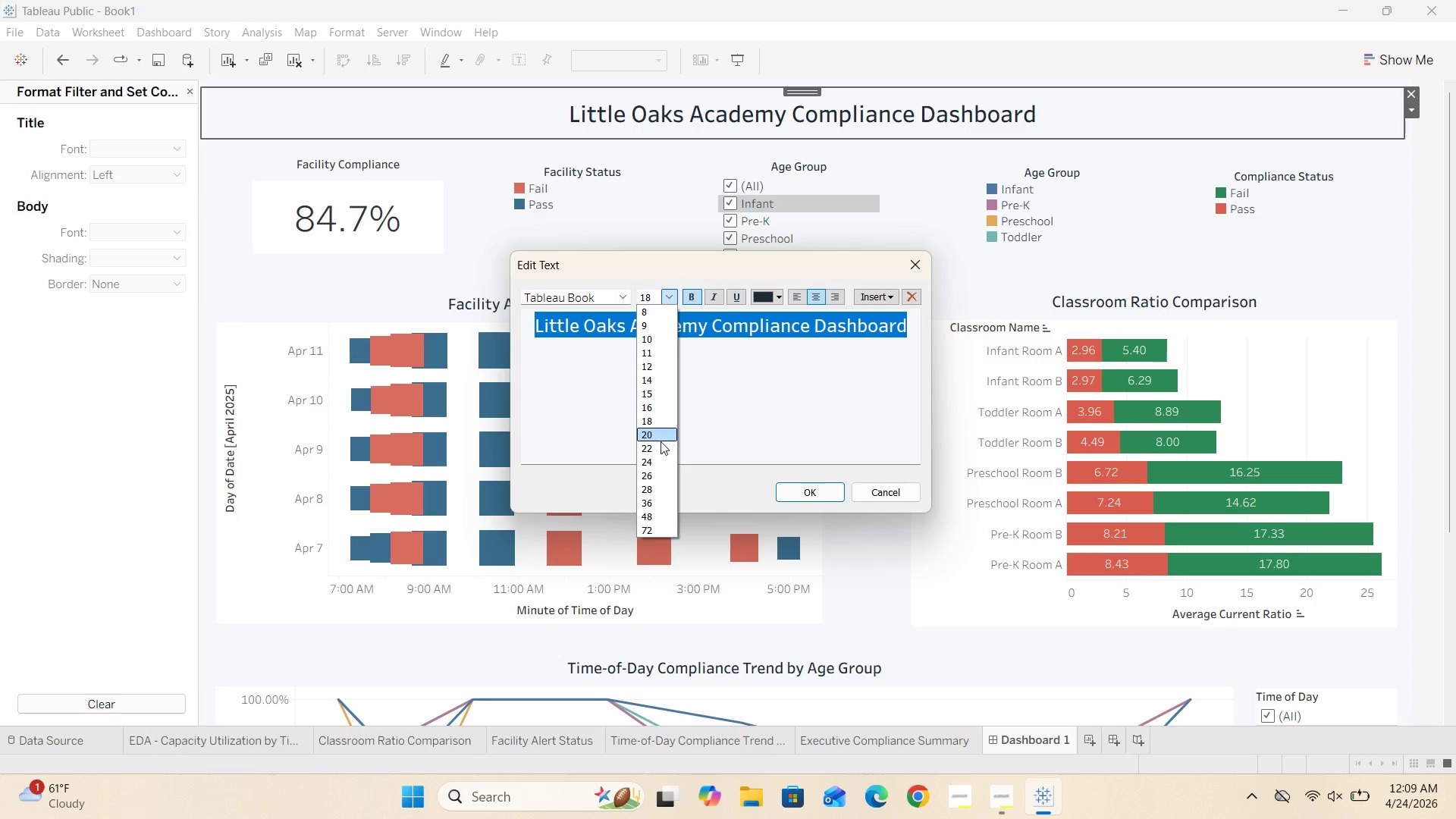 
left_click([655, 446])
 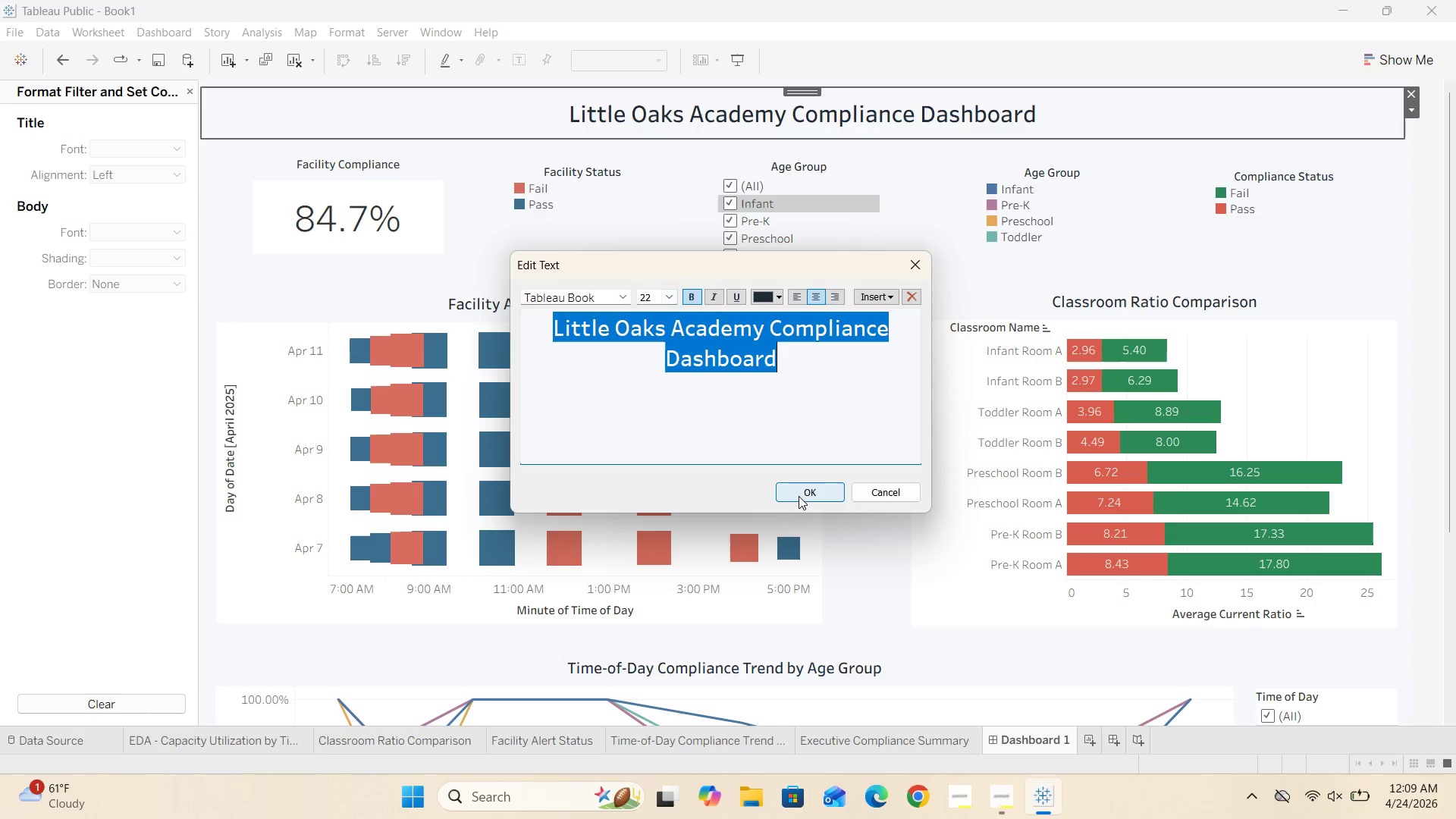 
left_click([800, 493])
 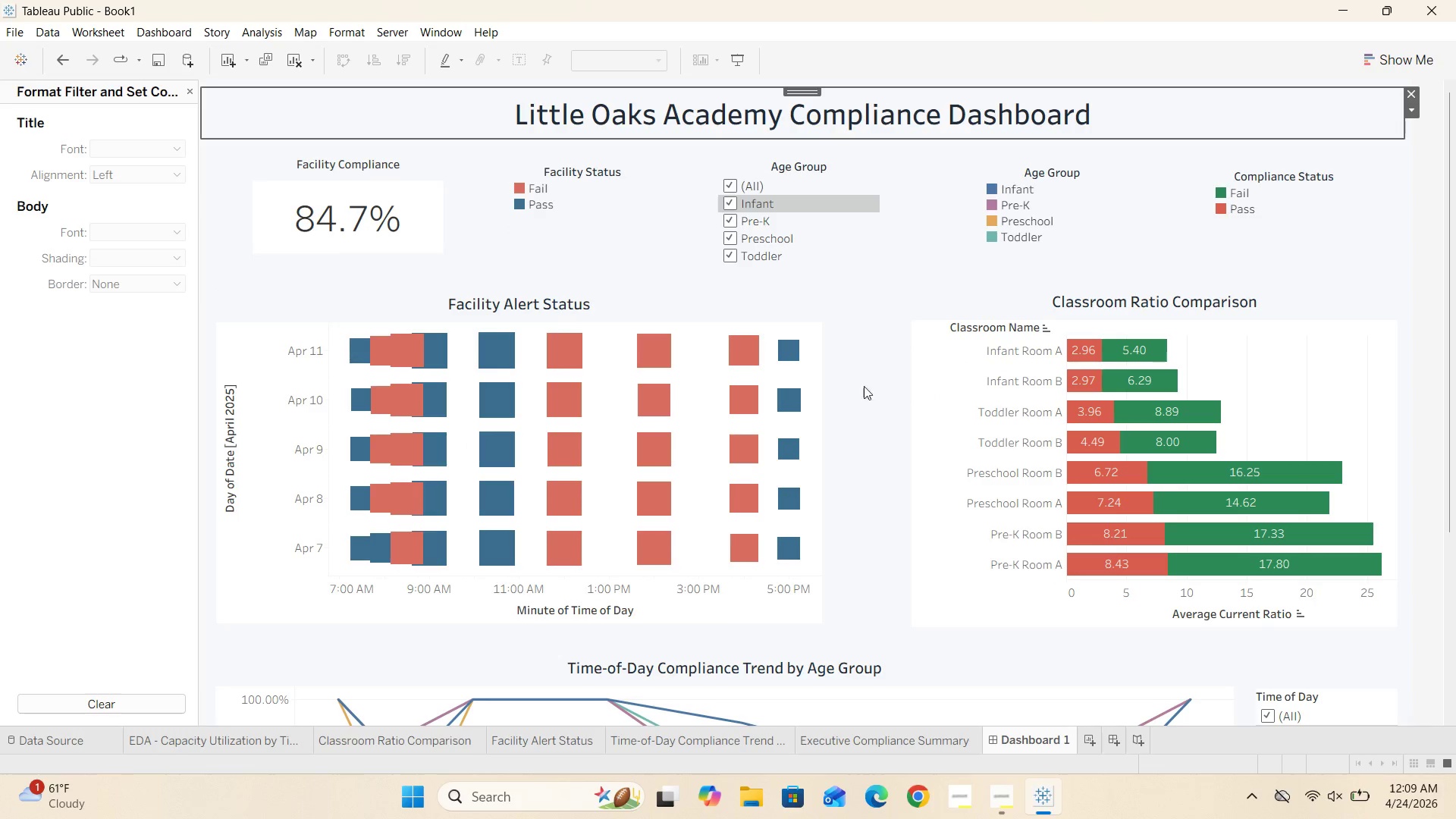 
left_click([875, 337])
 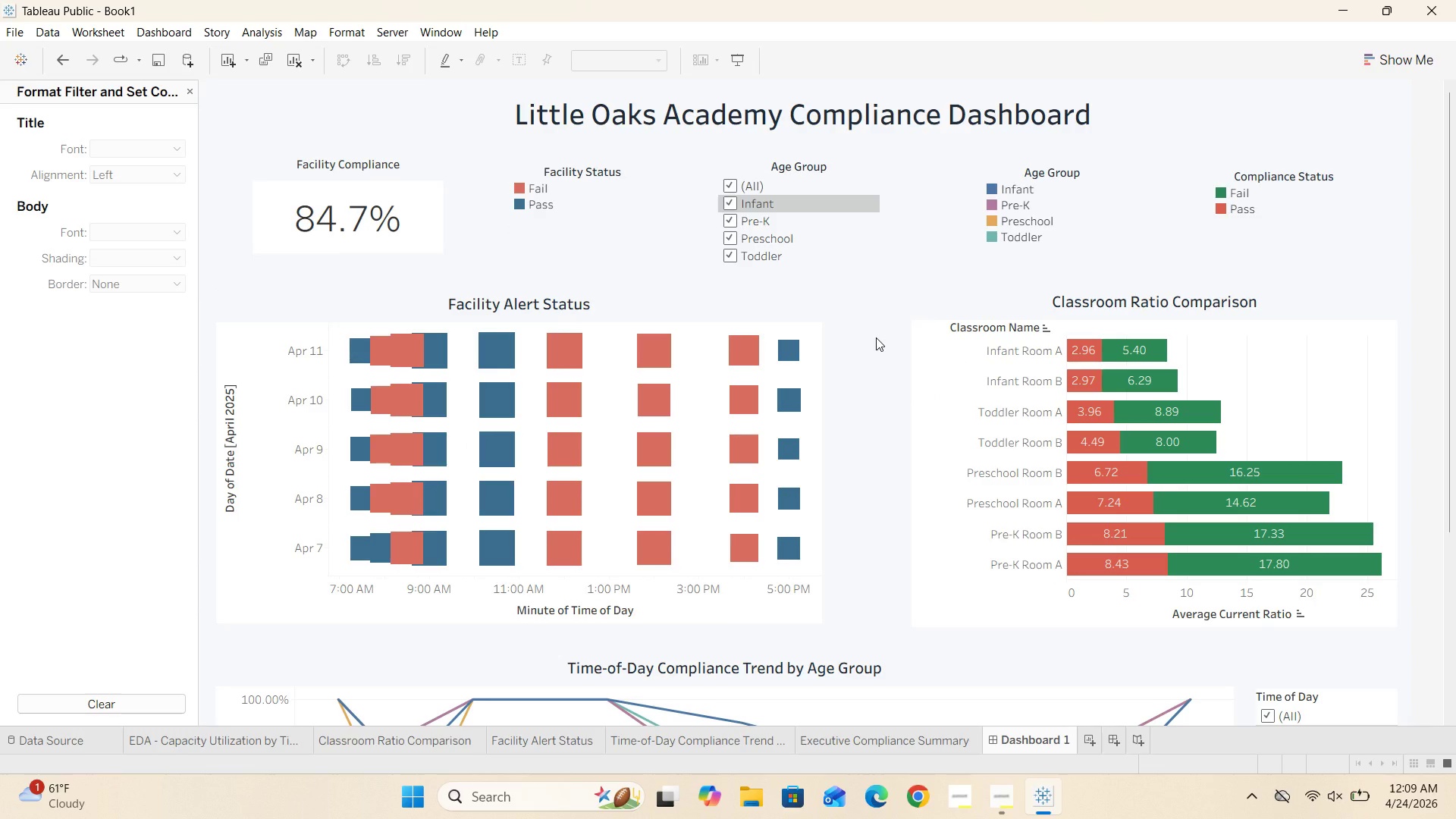 
scroll: coordinate [866, 287], scroll_direction: up, amount: 2.0
 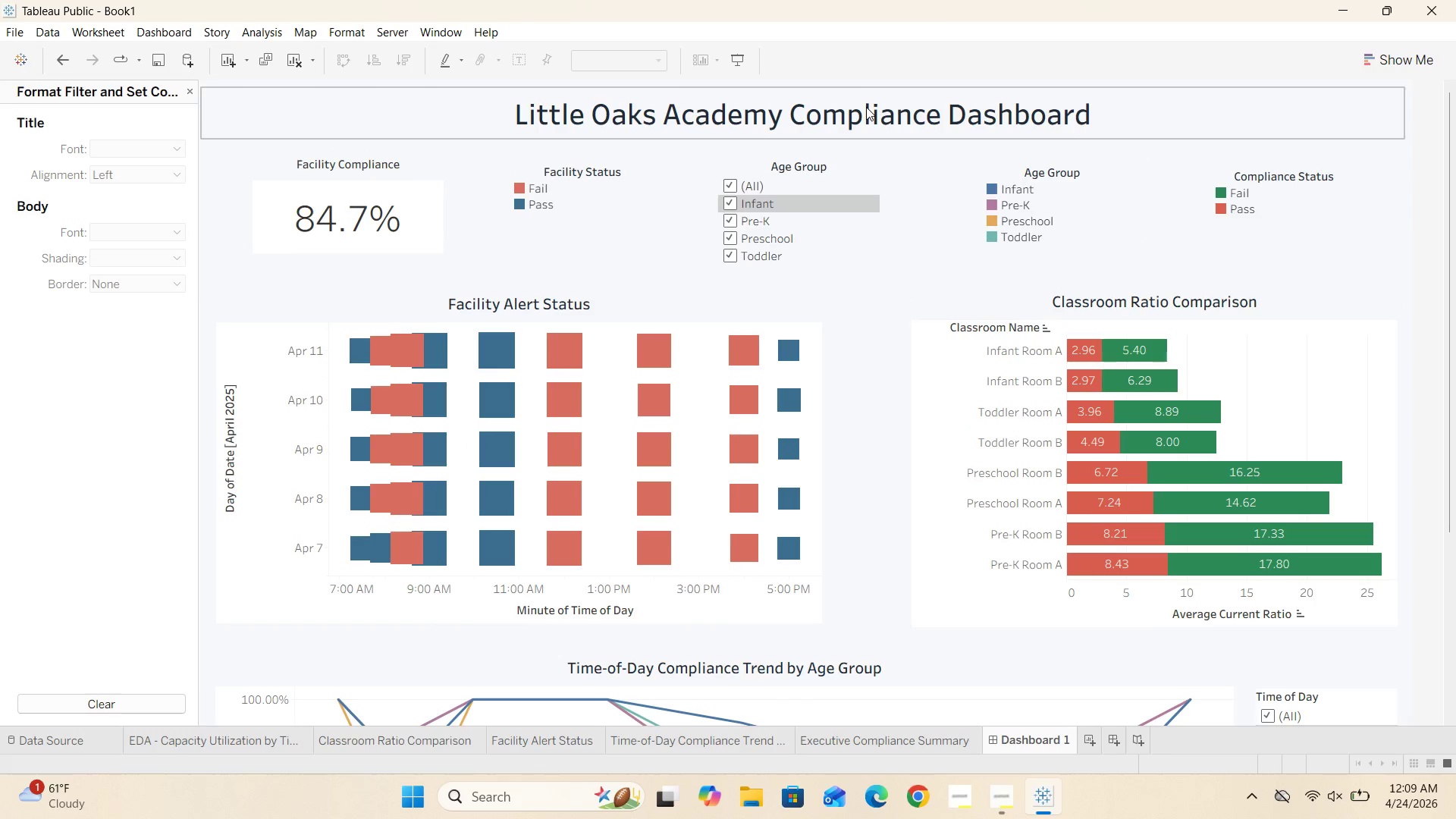 
left_click([866, 107])
 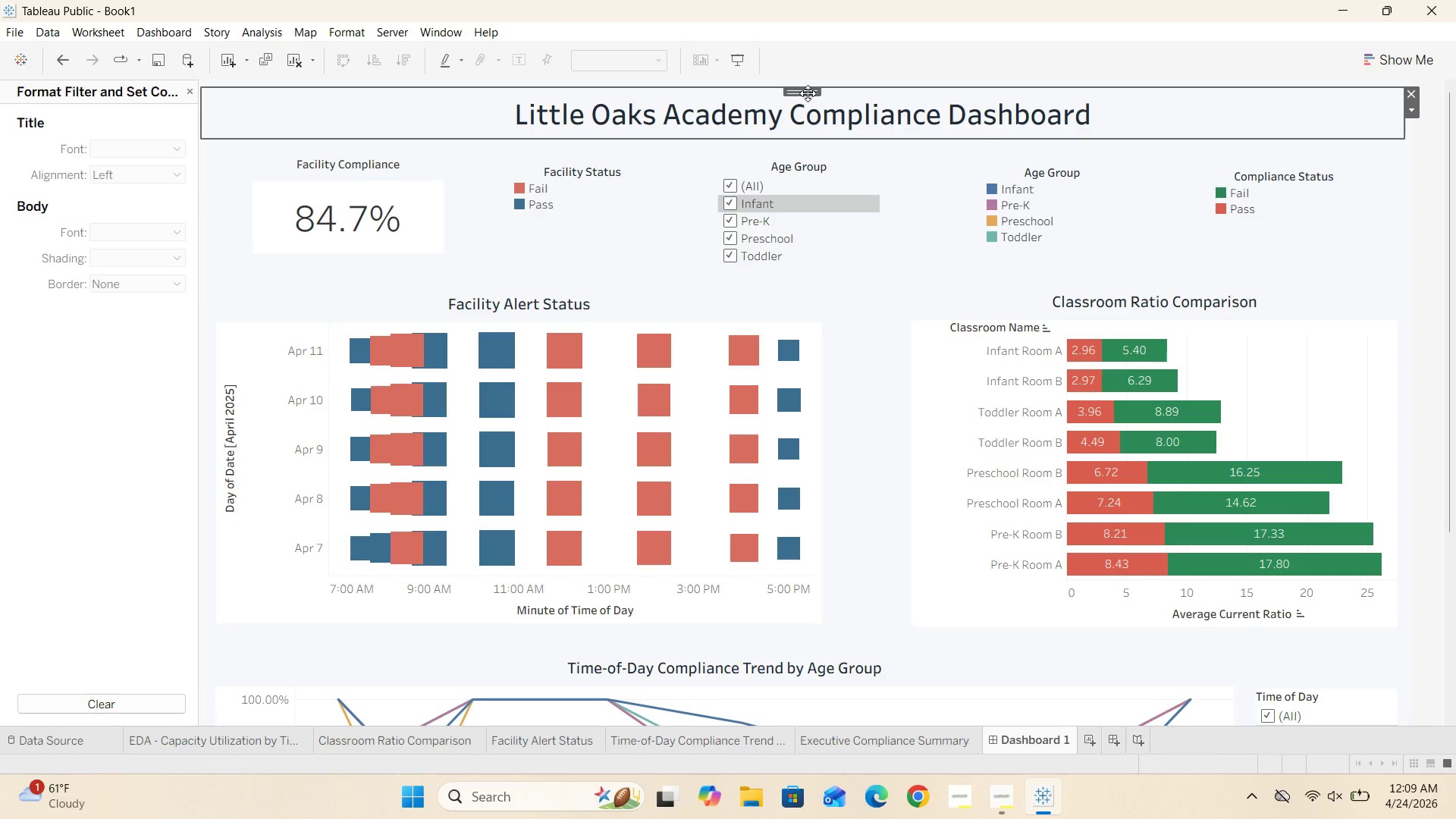 
left_click_drag(start_coordinate=[808, 93], to_coordinate=[808, 89])
 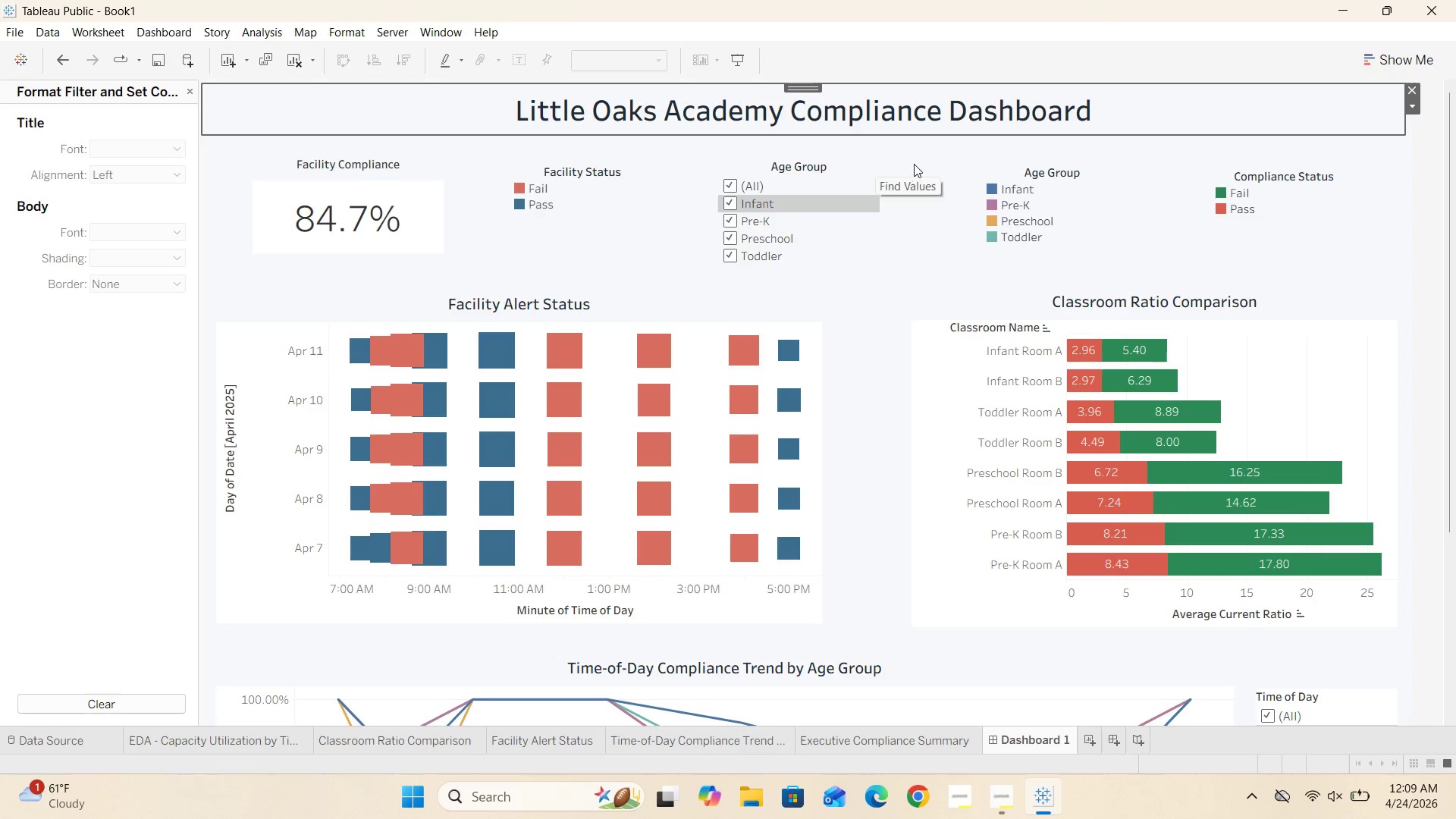 
left_click([923, 157])
 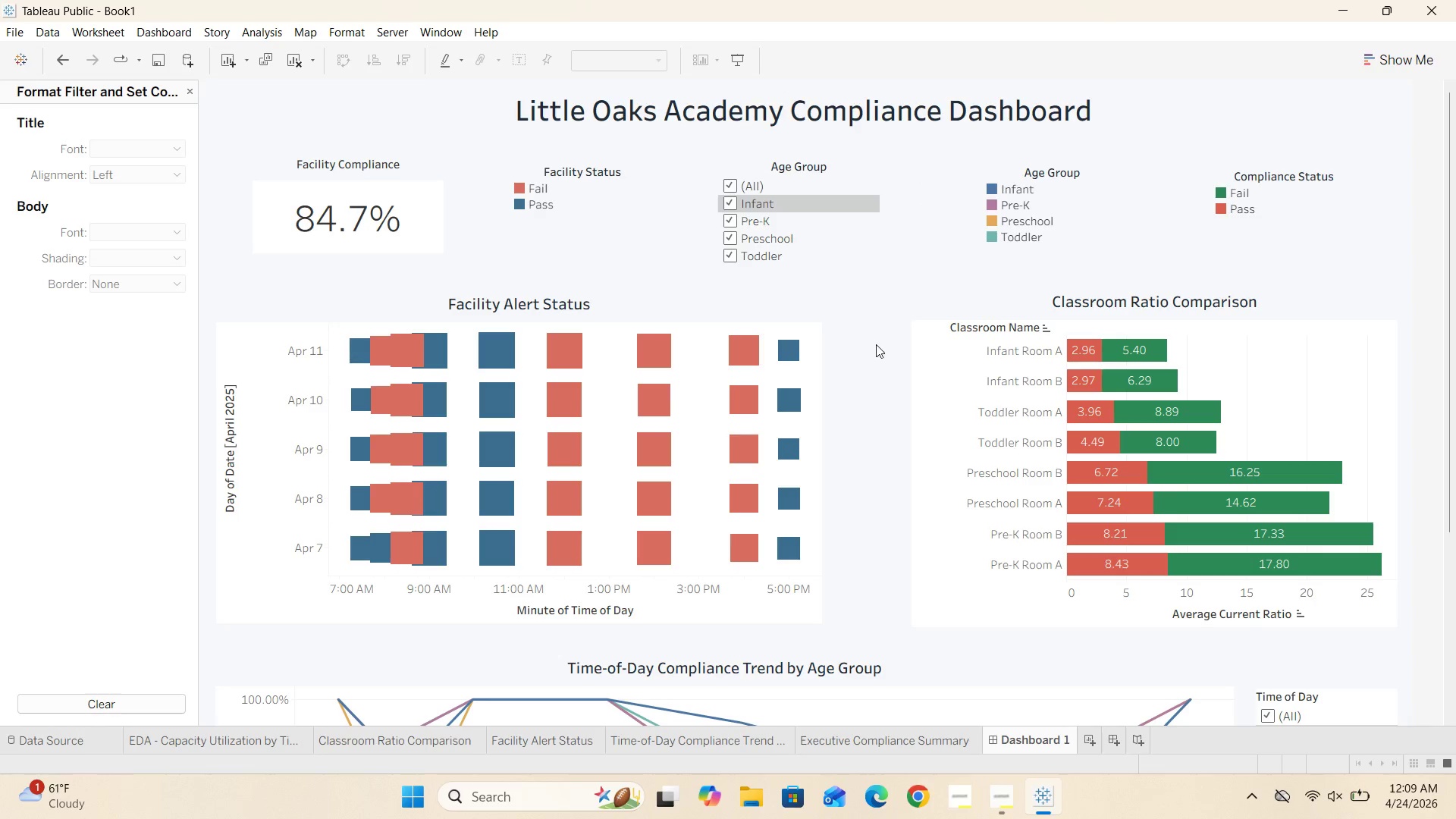 
scroll: coordinate [876, 345], scroll_direction: down, amount: 39.0
 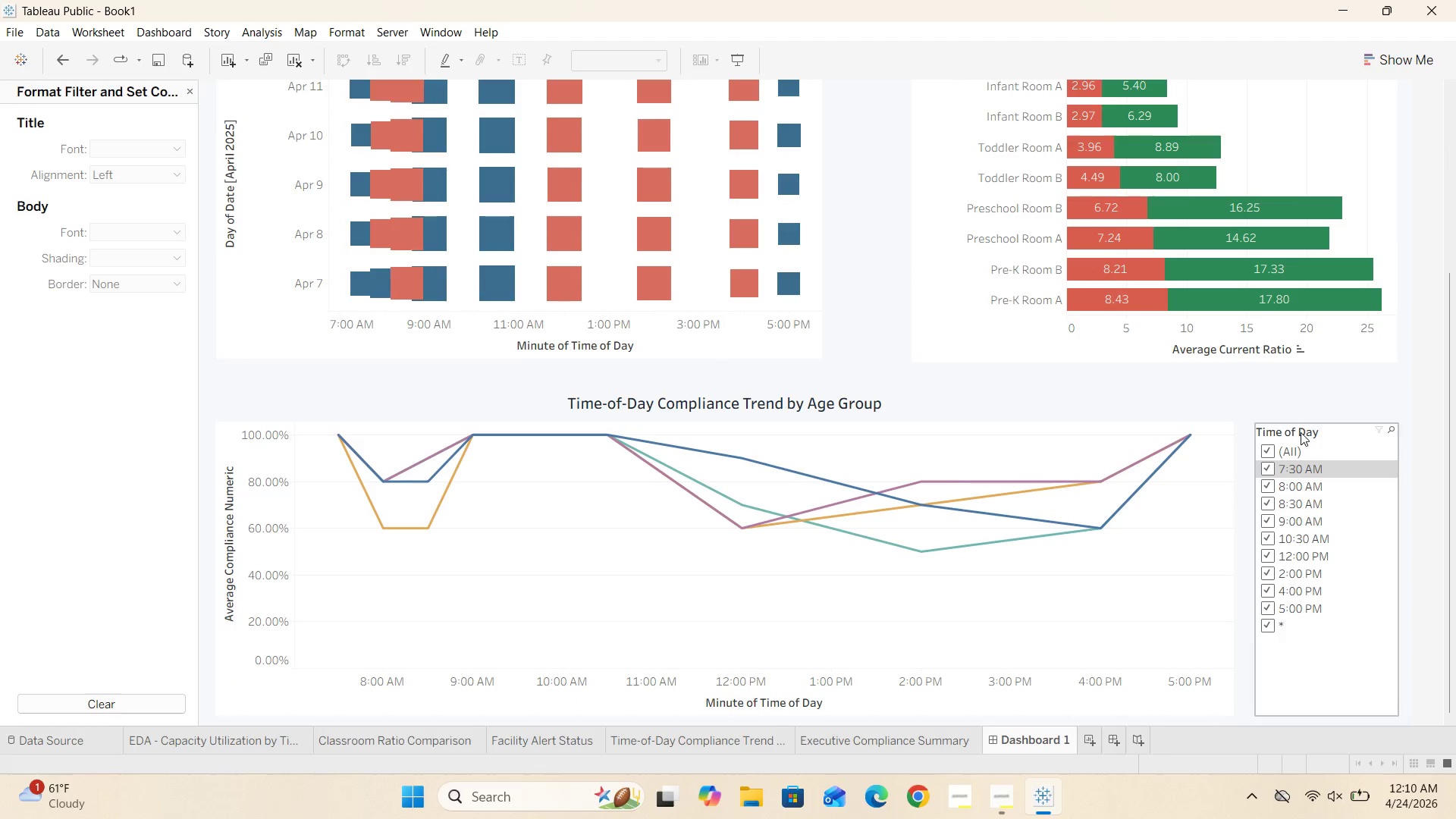 
double_click([1301, 432])
 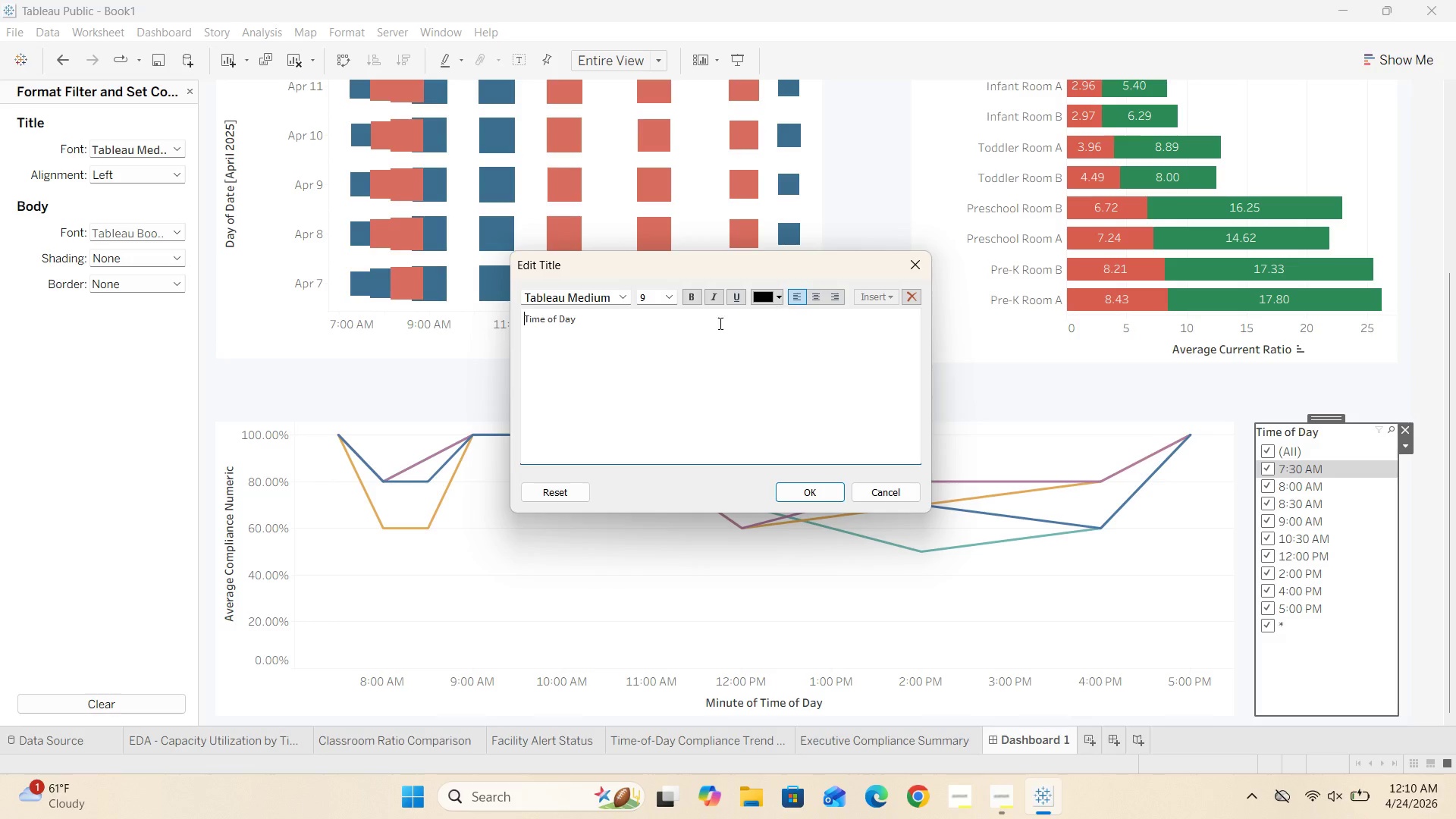 
left_click_drag(start_coordinate=[613, 326], to_coordinate=[498, 322])
 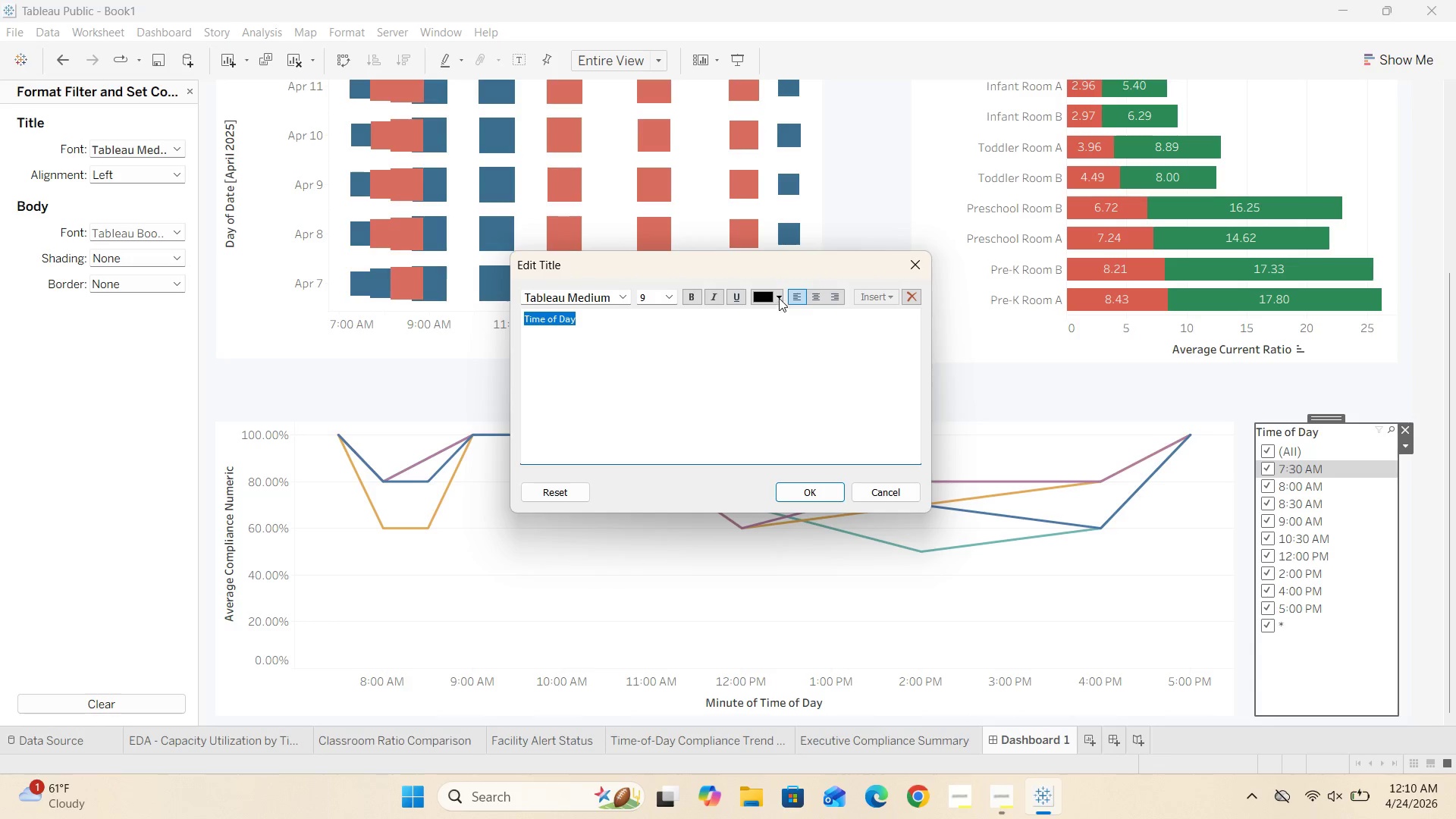 
left_click([778, 296])
 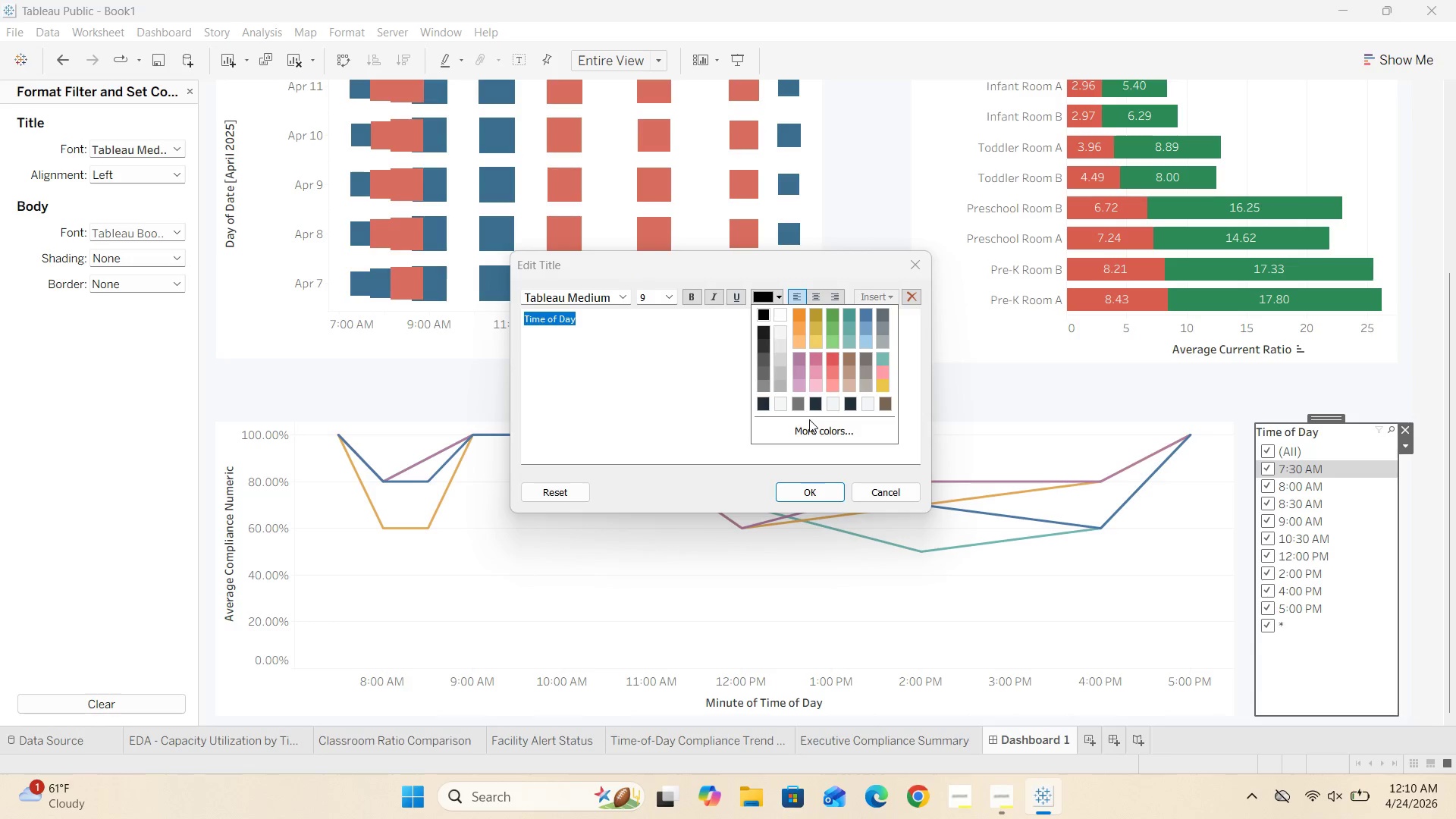 
left_click([810, 421])
 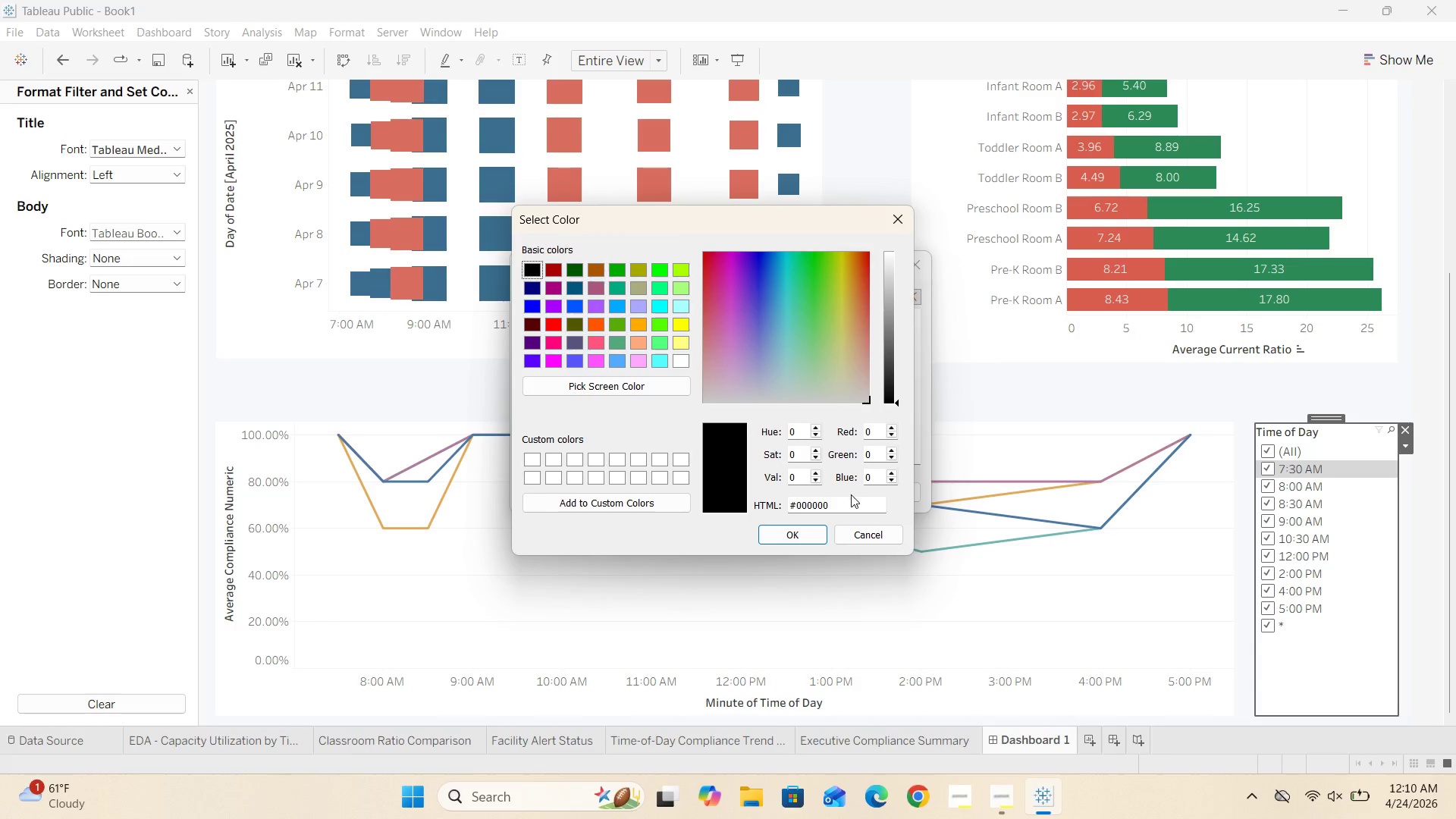 
left_click([849, 498])
 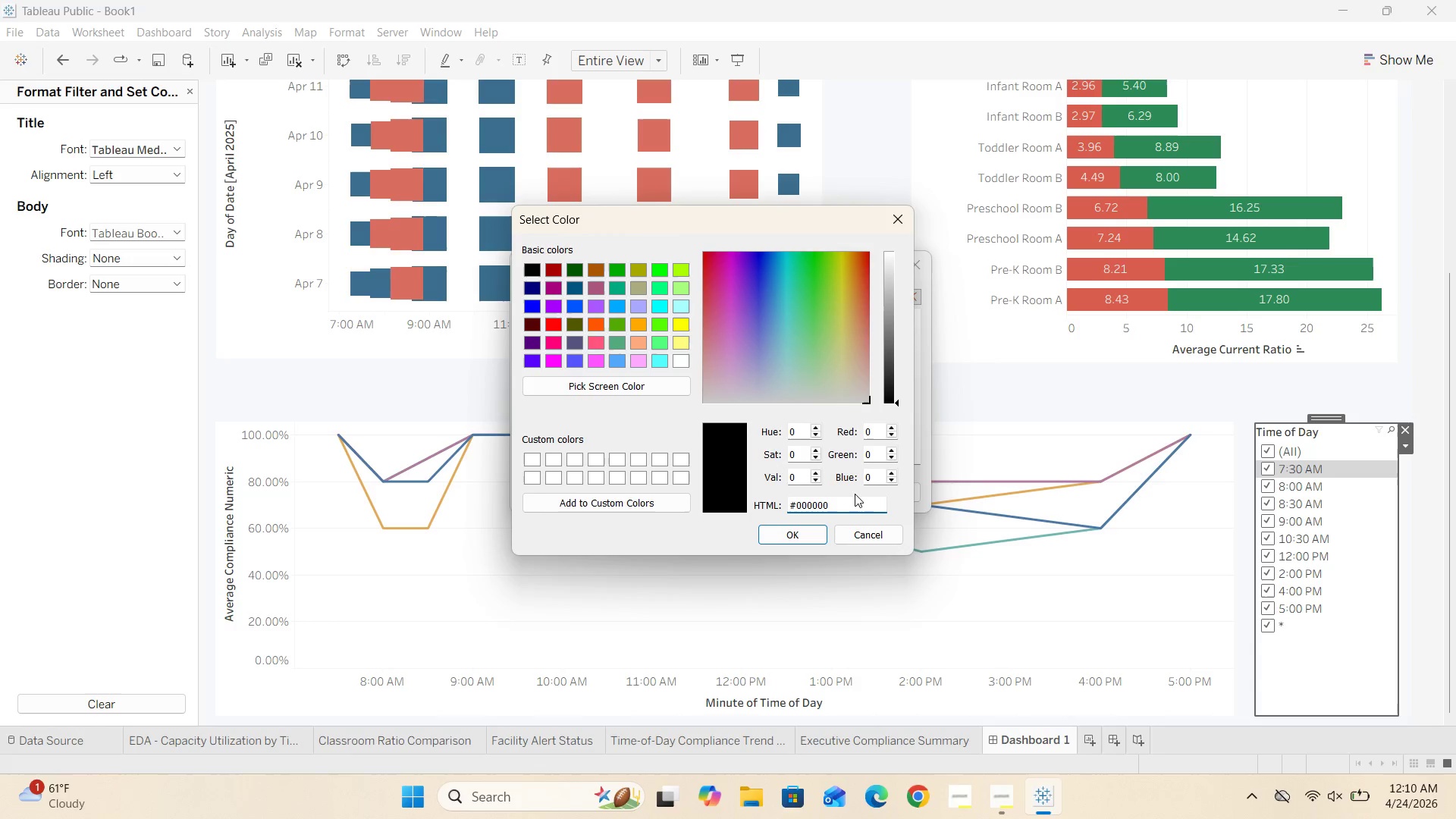 
key(Backspace)
 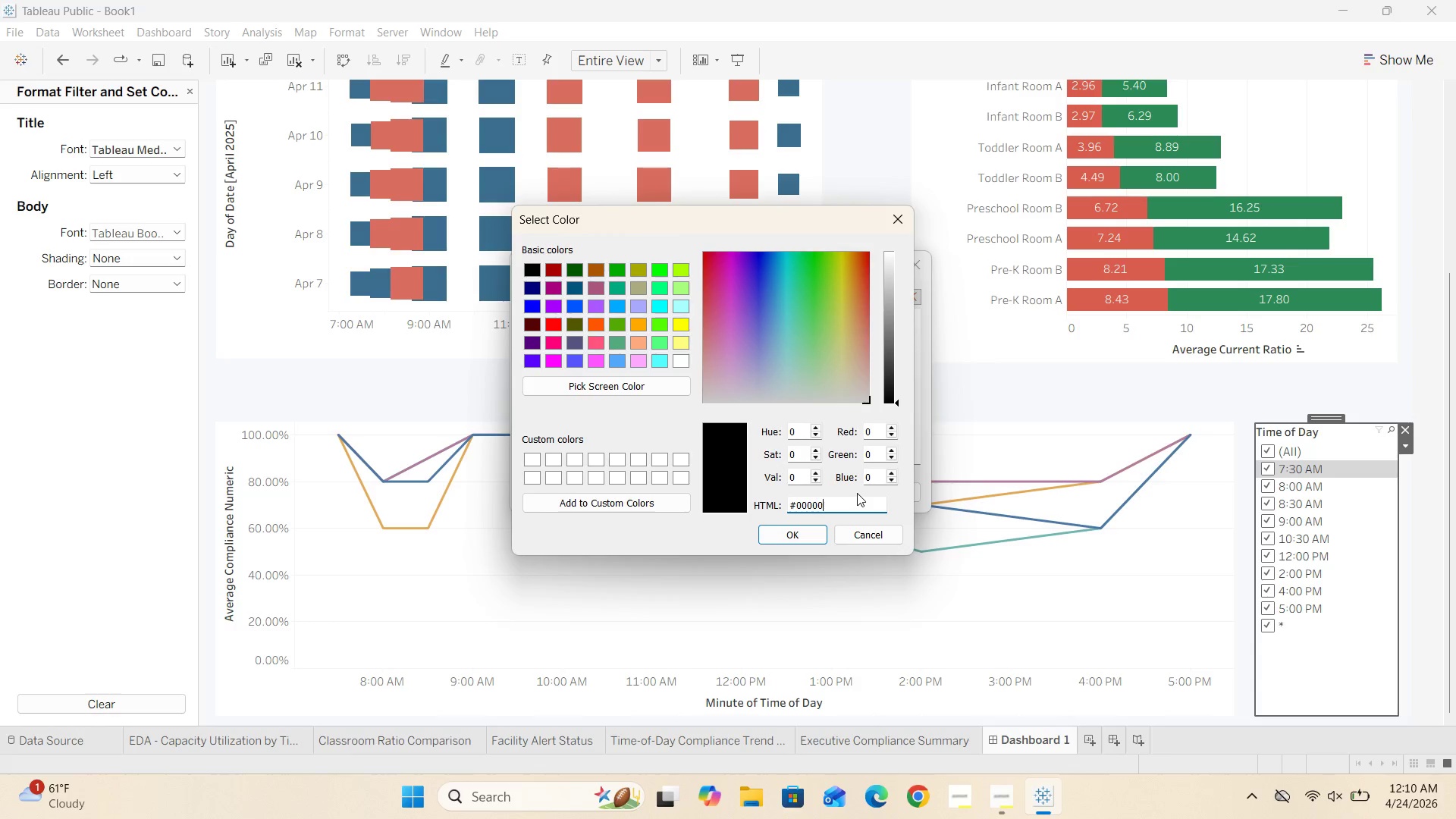 
key(Backspace)
 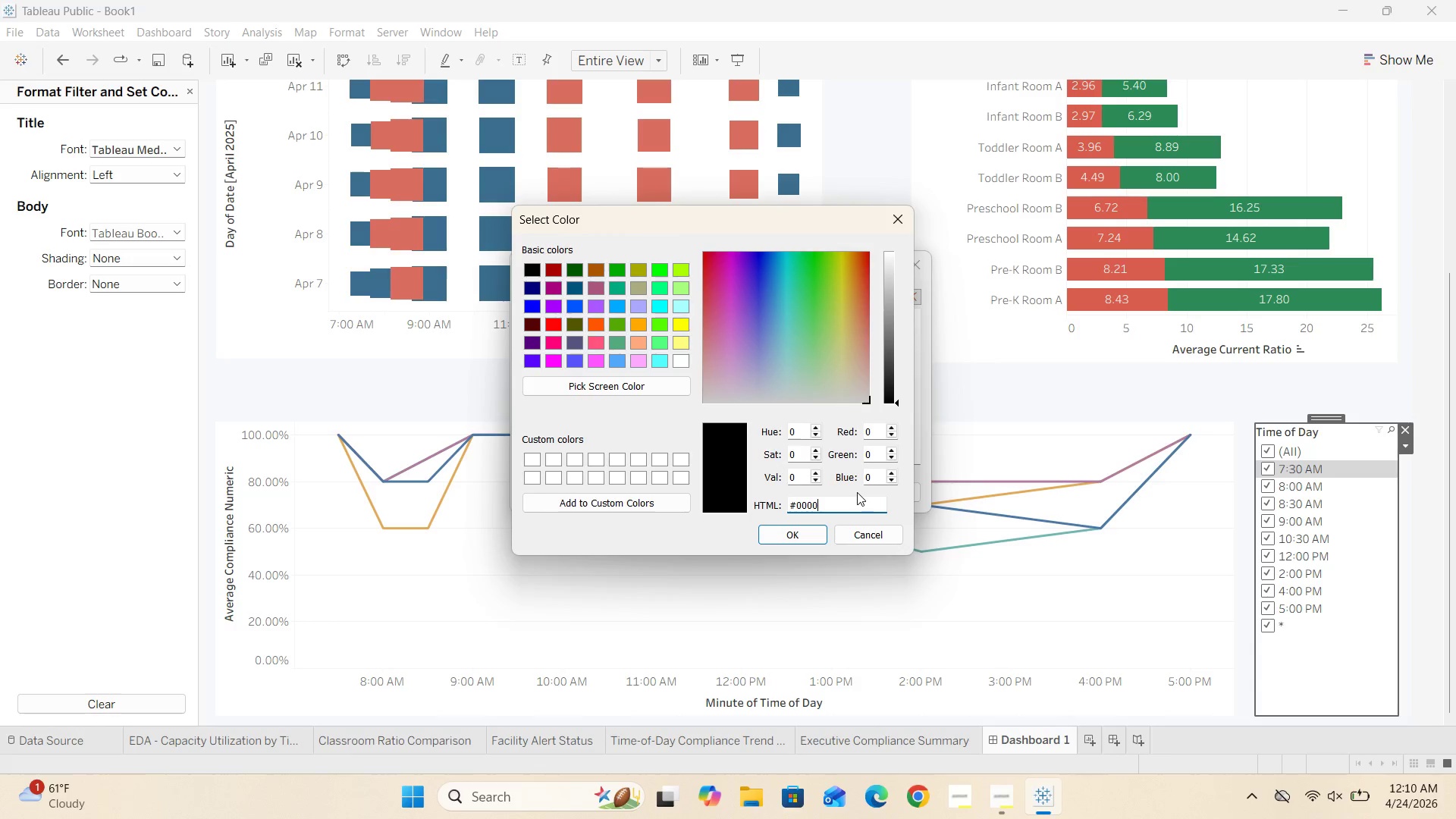 
key(Backspace)
 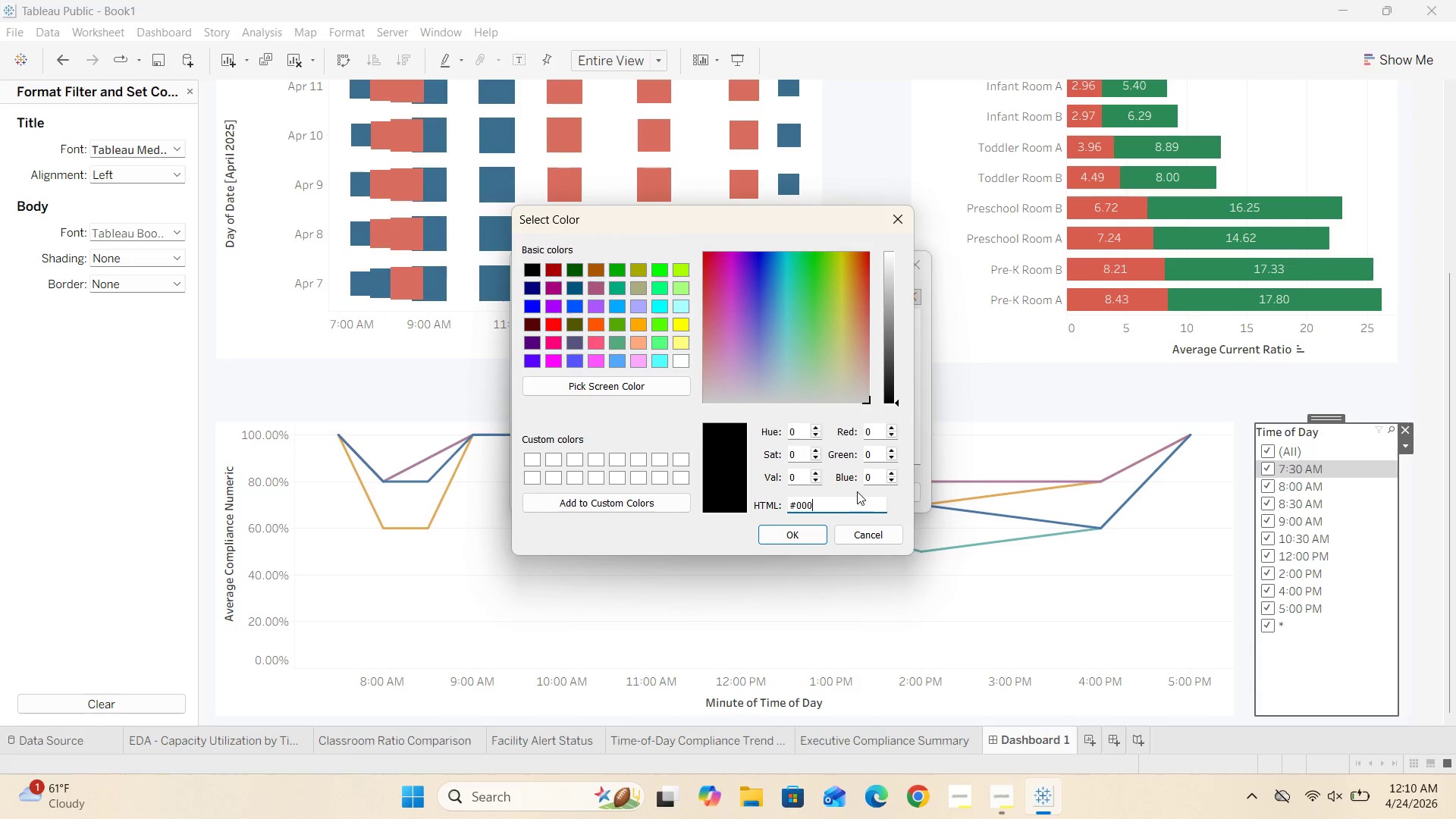 
key(Backspace)
 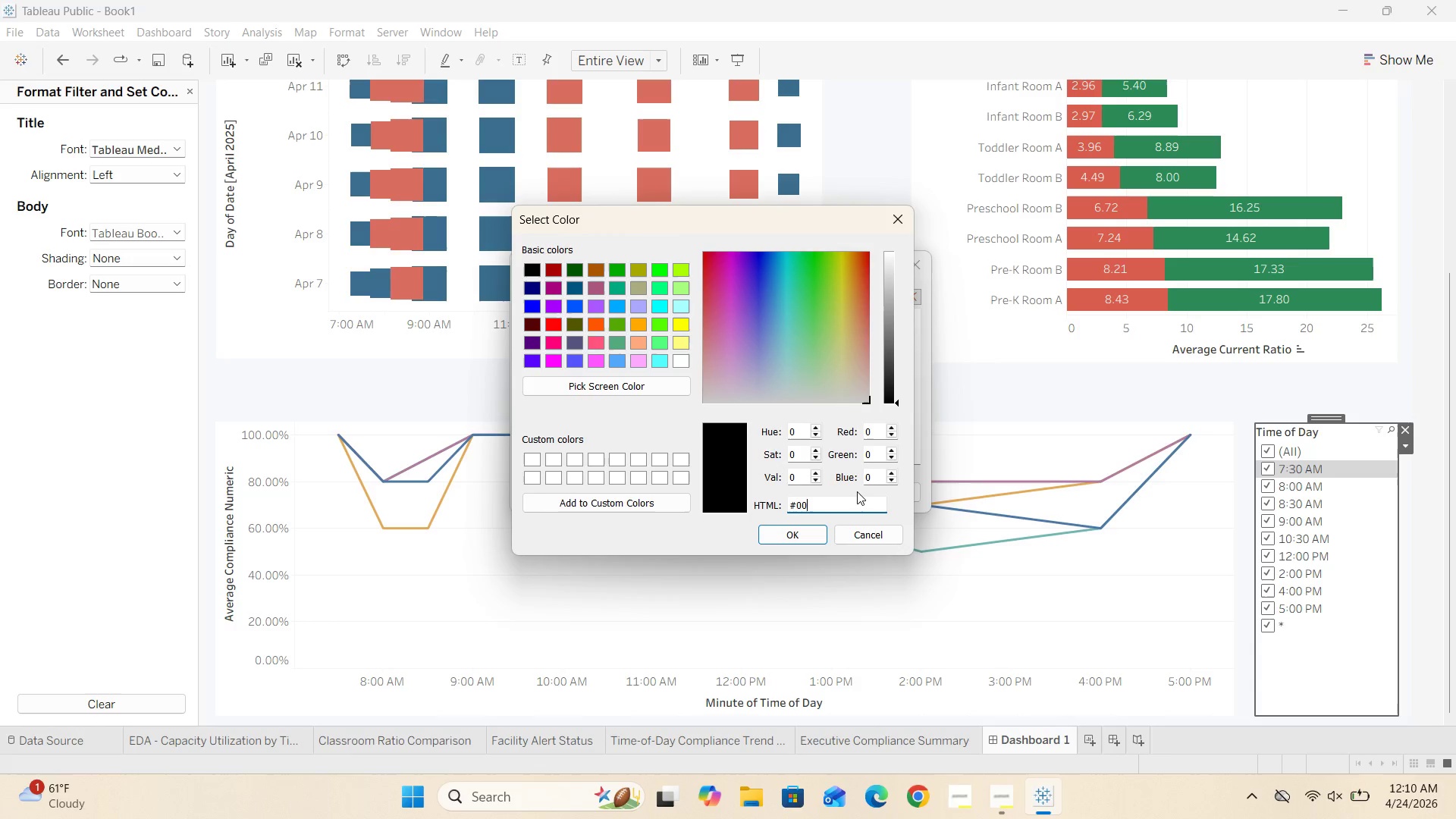 
key(Backspace)
 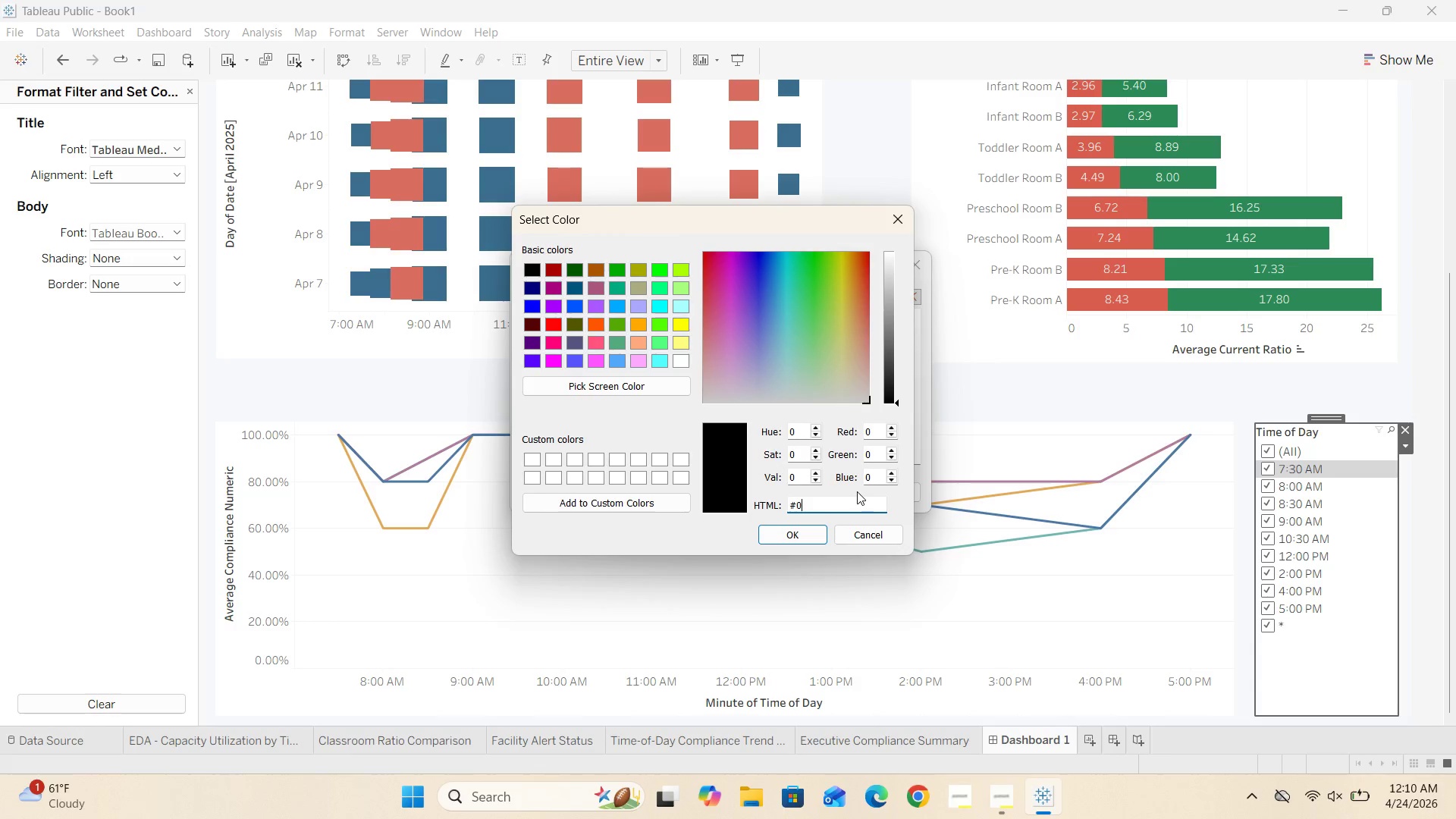 
key(Backspace)
 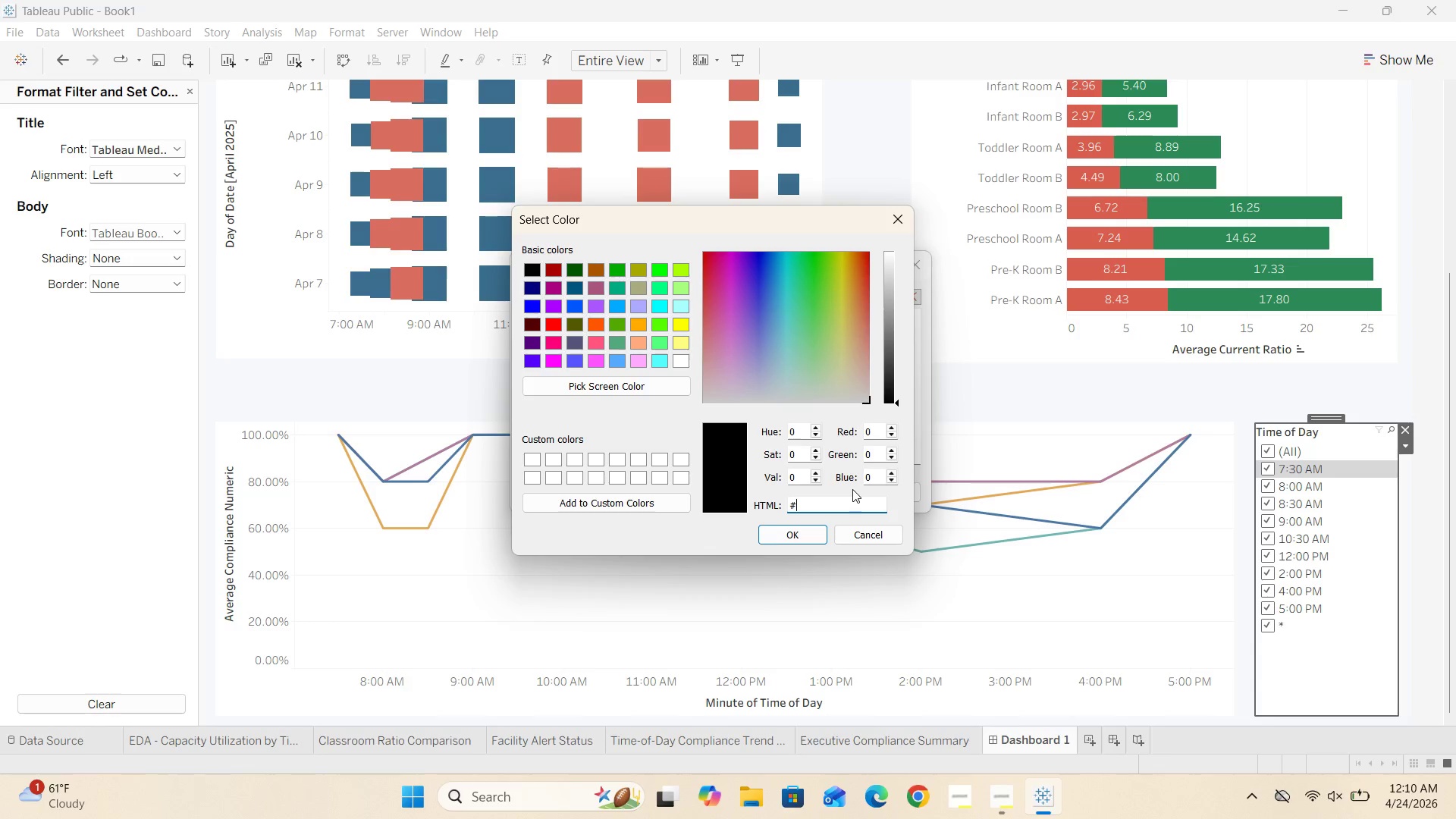 
wait(7.23)
 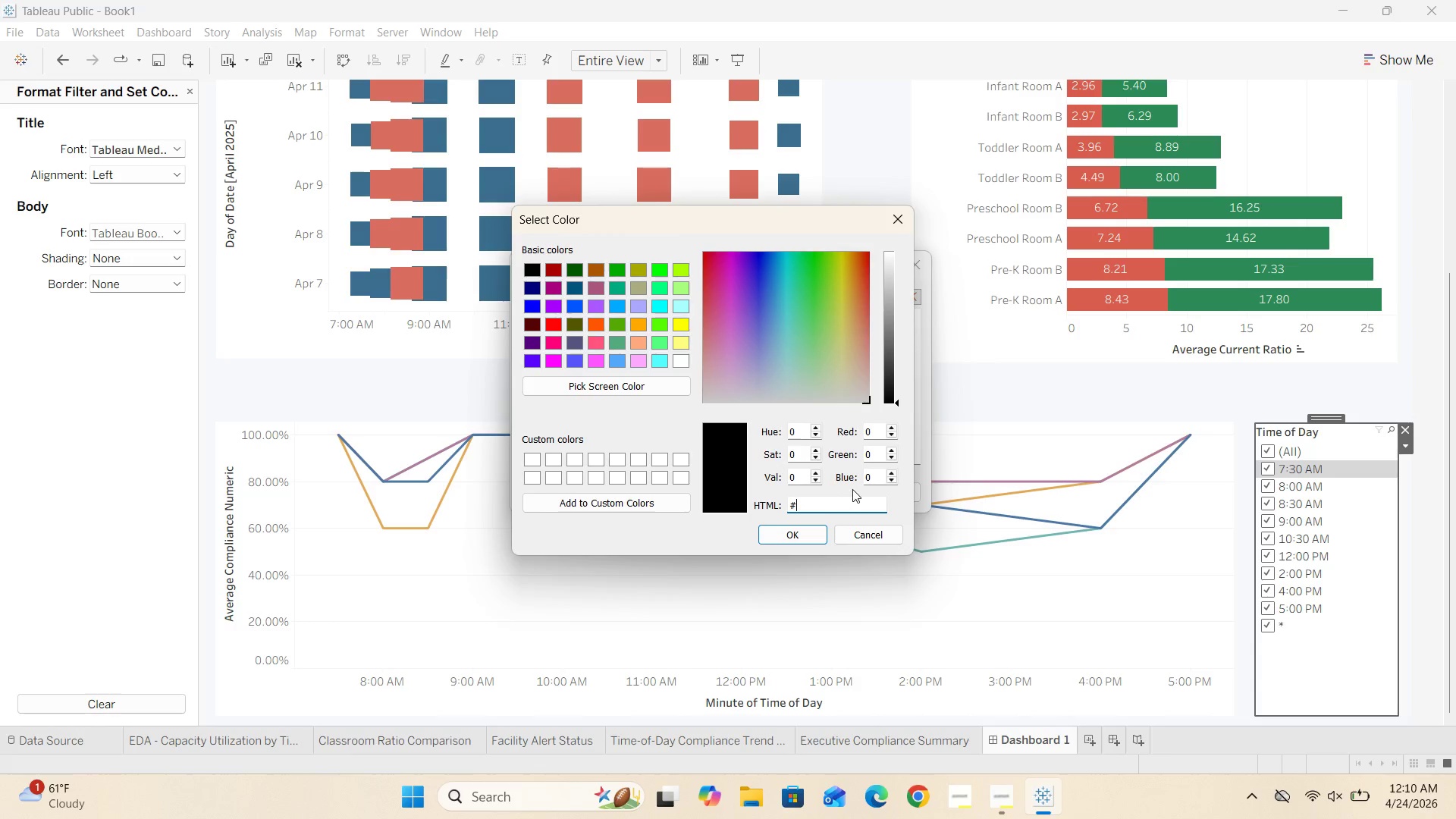 
type(1F2A37)
 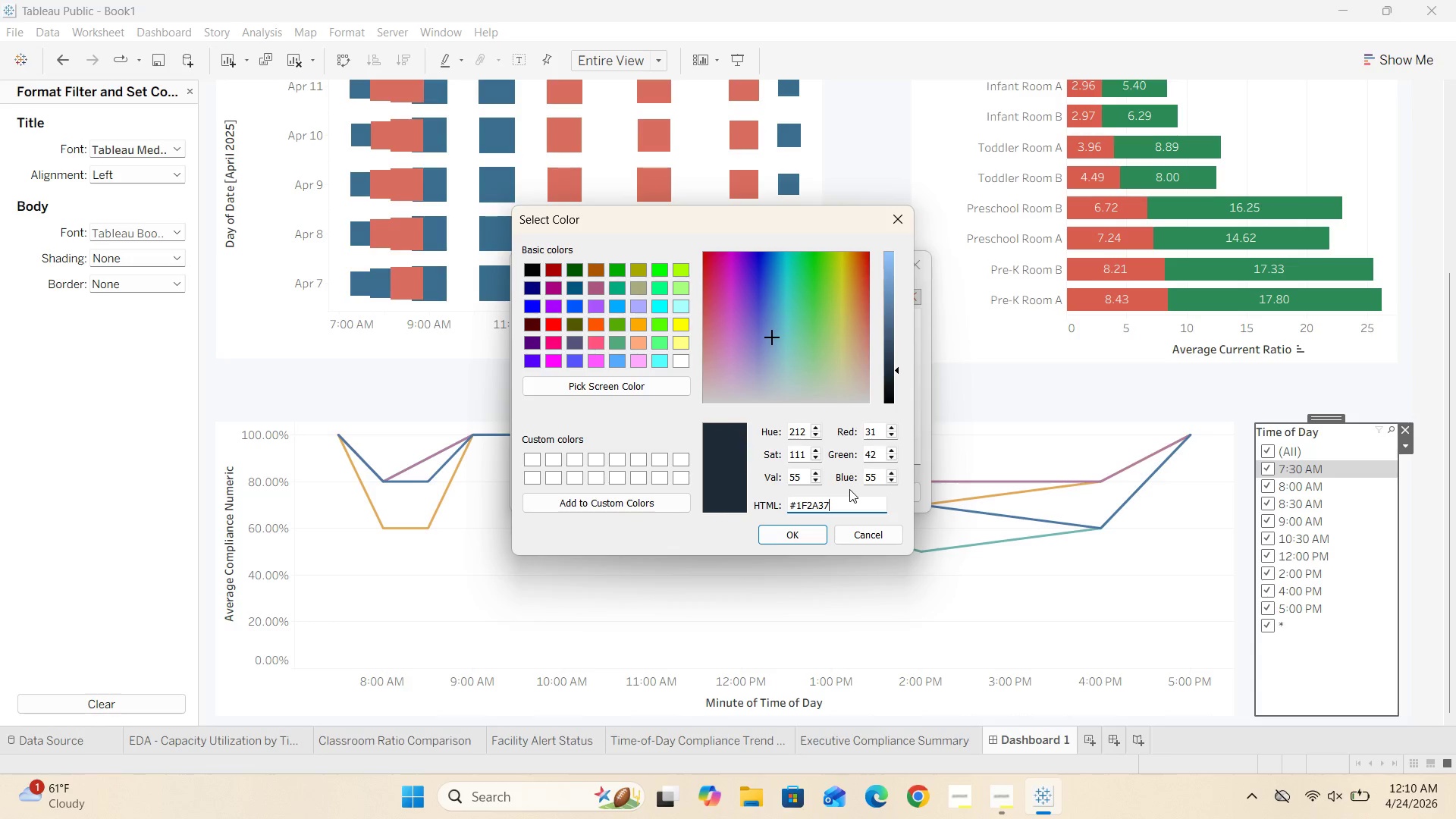 
left_click([800, 529])
 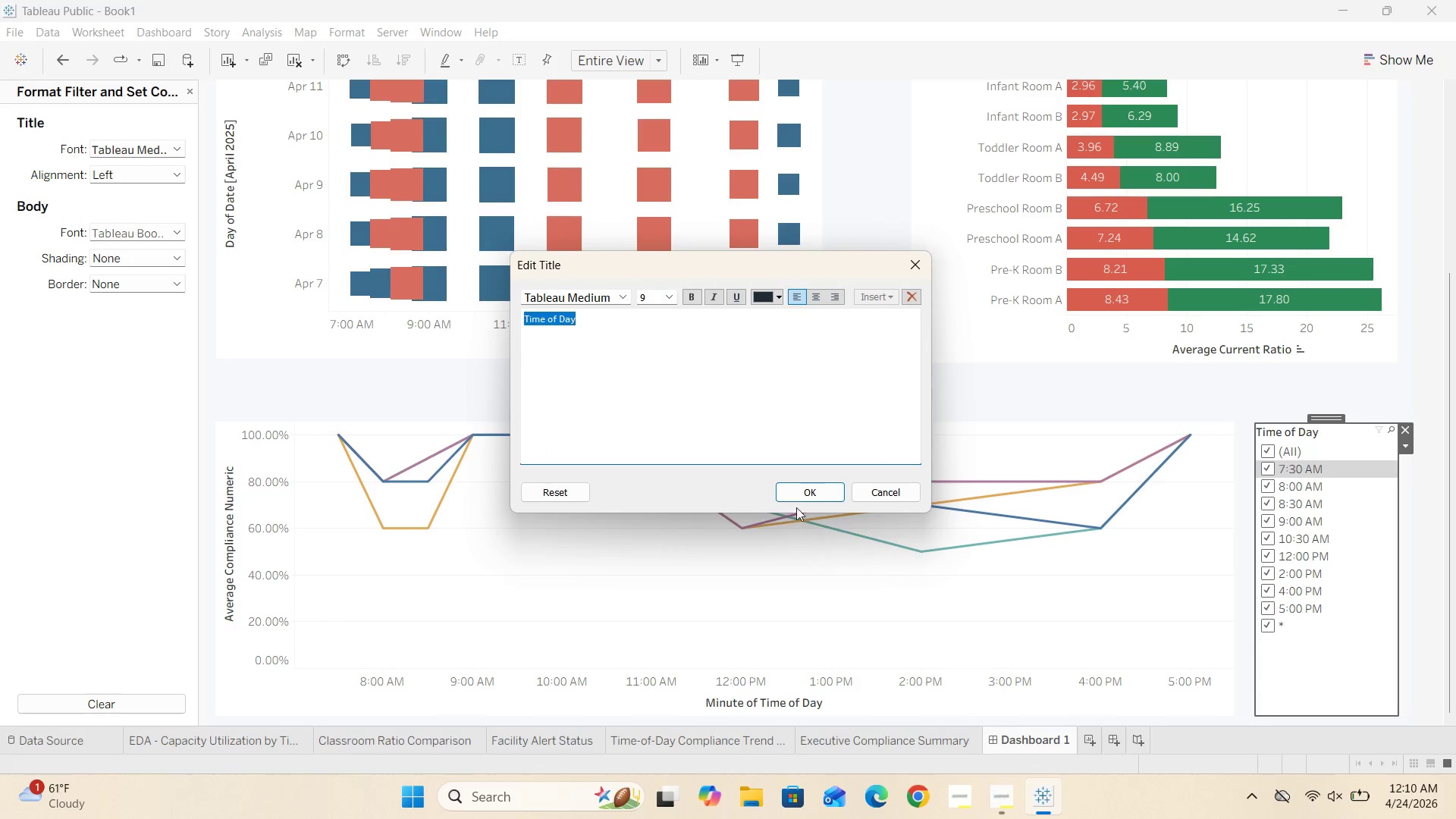 
left_click([799, 494])
 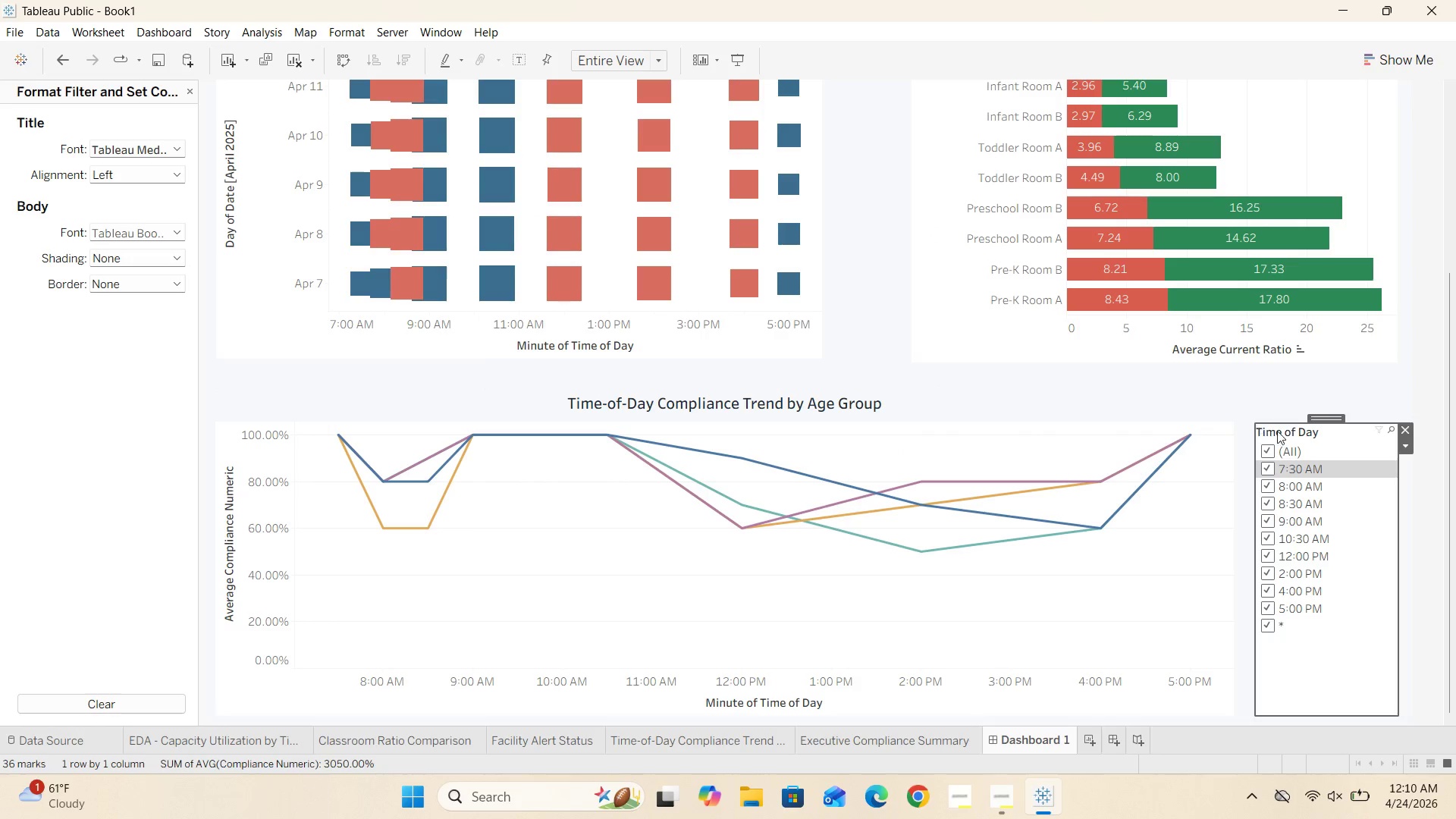 
double_click([1298, 431])
 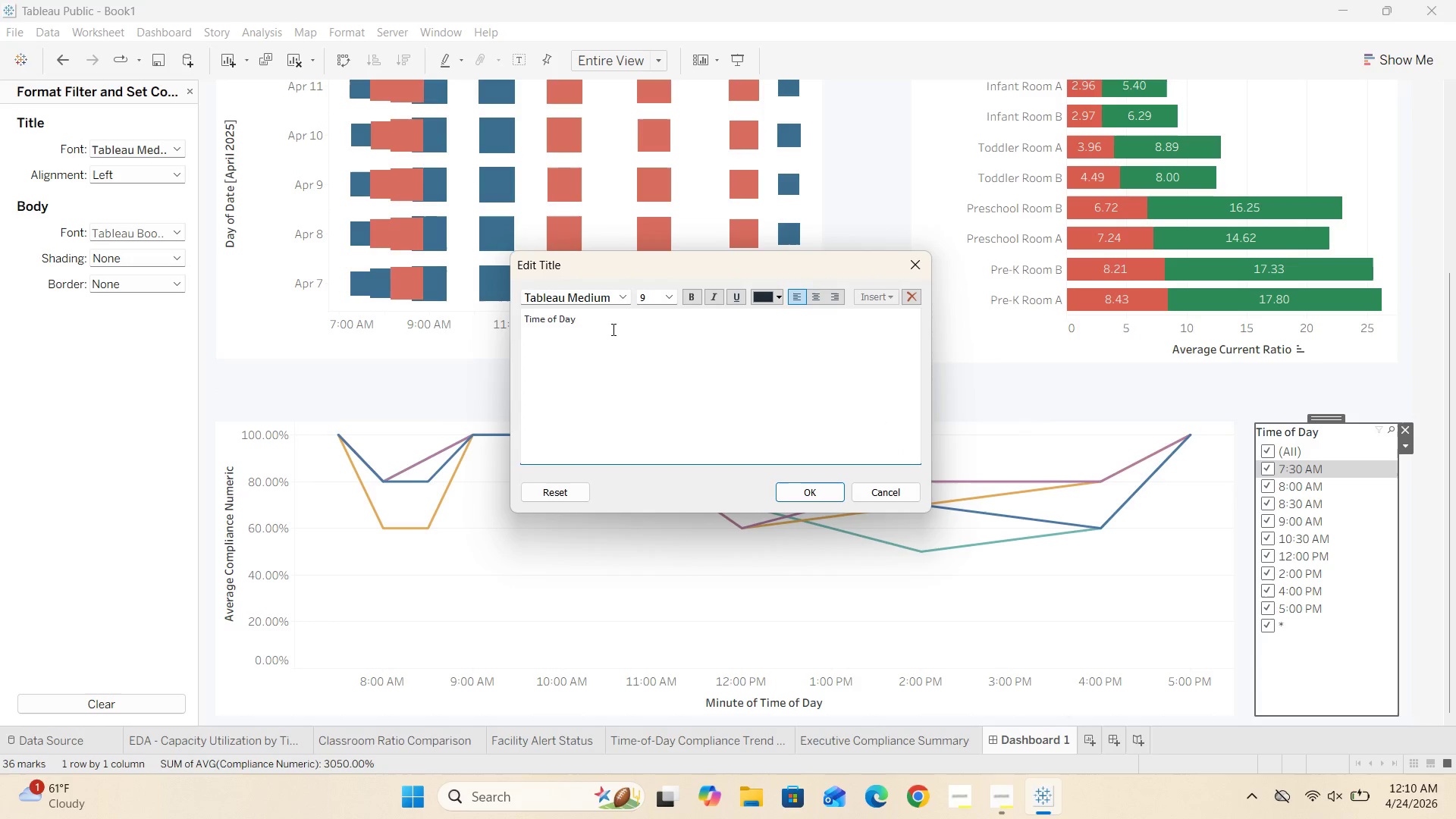 
left_click_drag(start_coordinate=[592, 324], to_coordinate=[500, 318])
 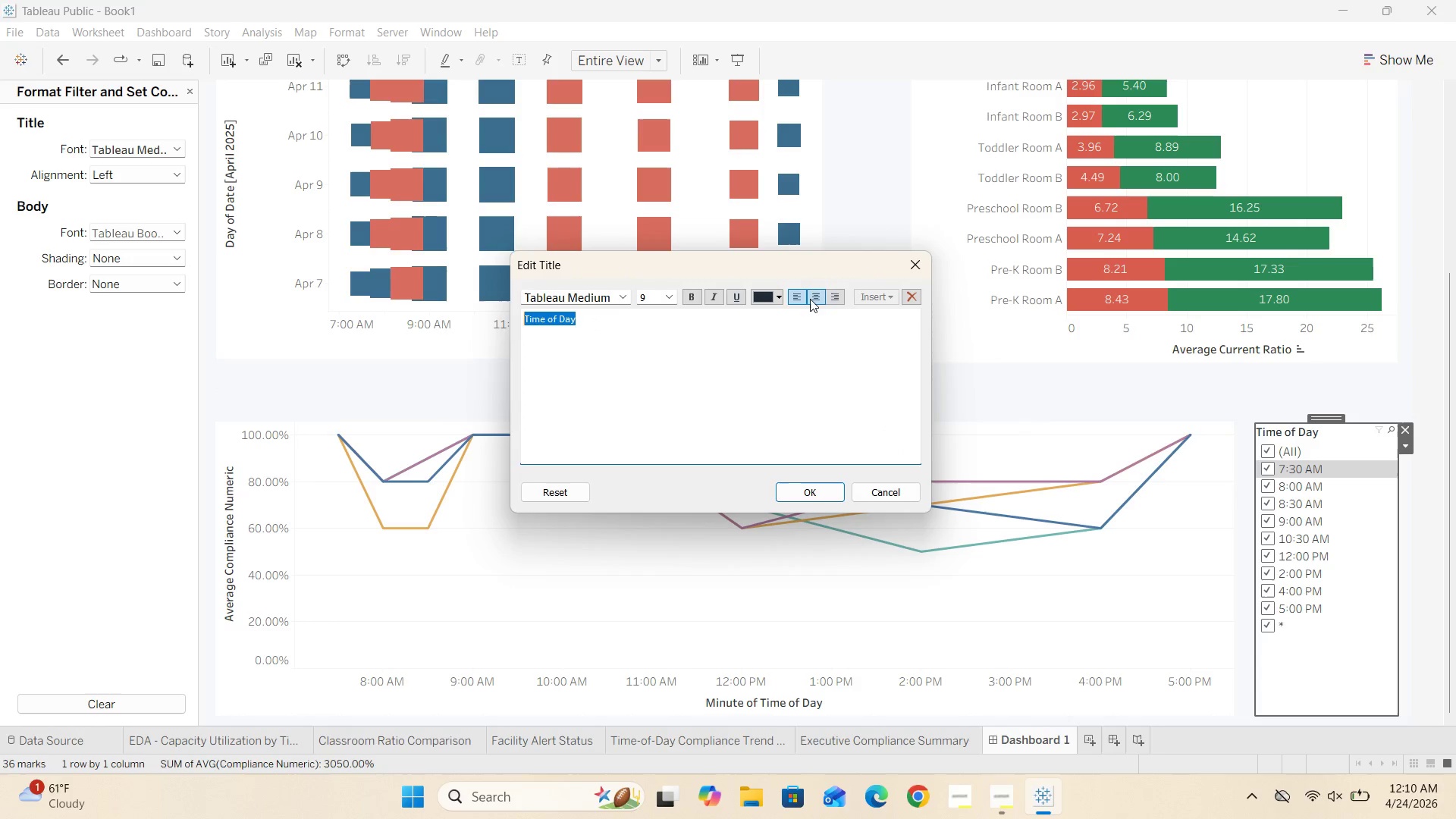 
left_click([811, 297])
 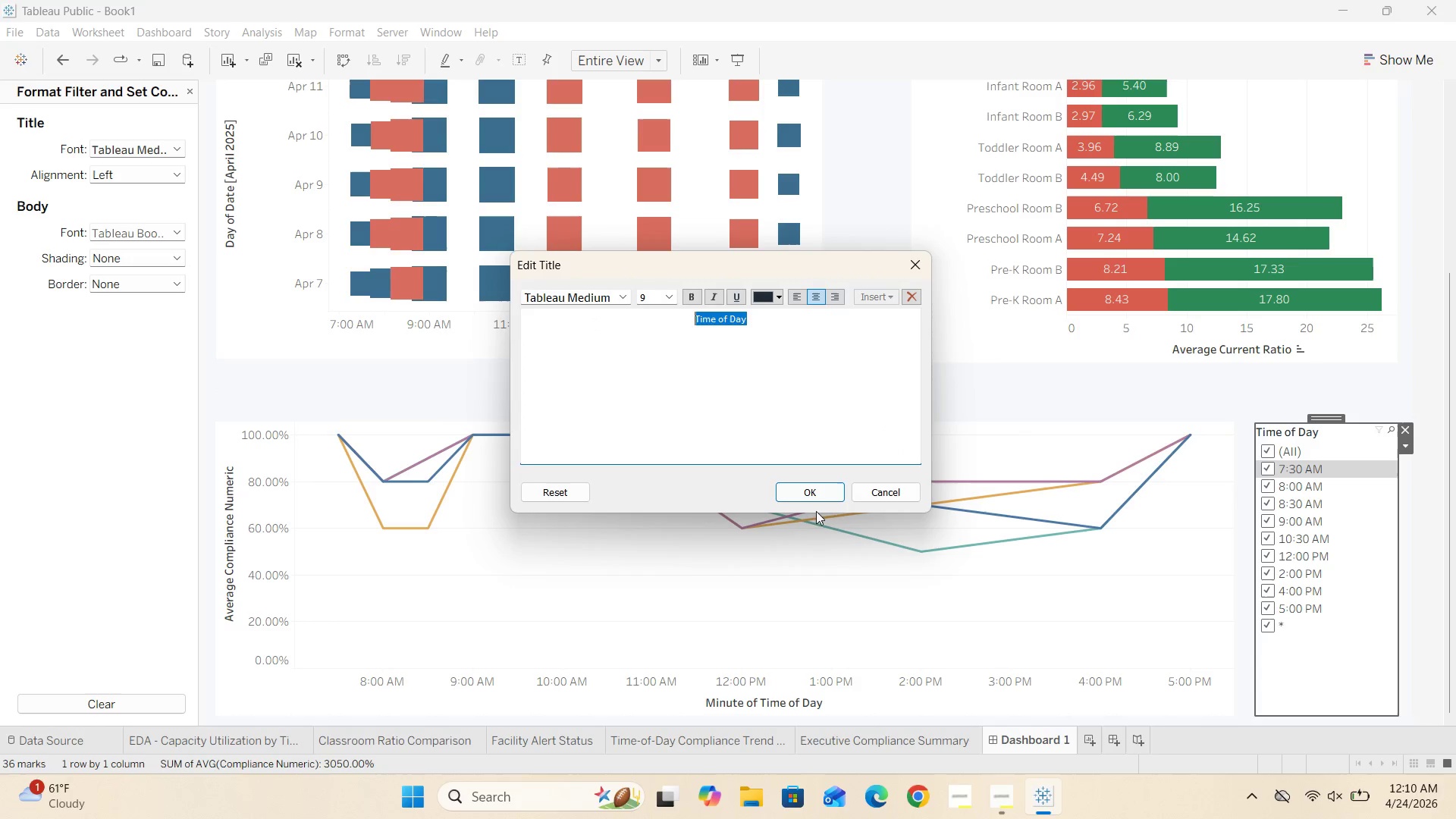 
left_click([811, 487])
 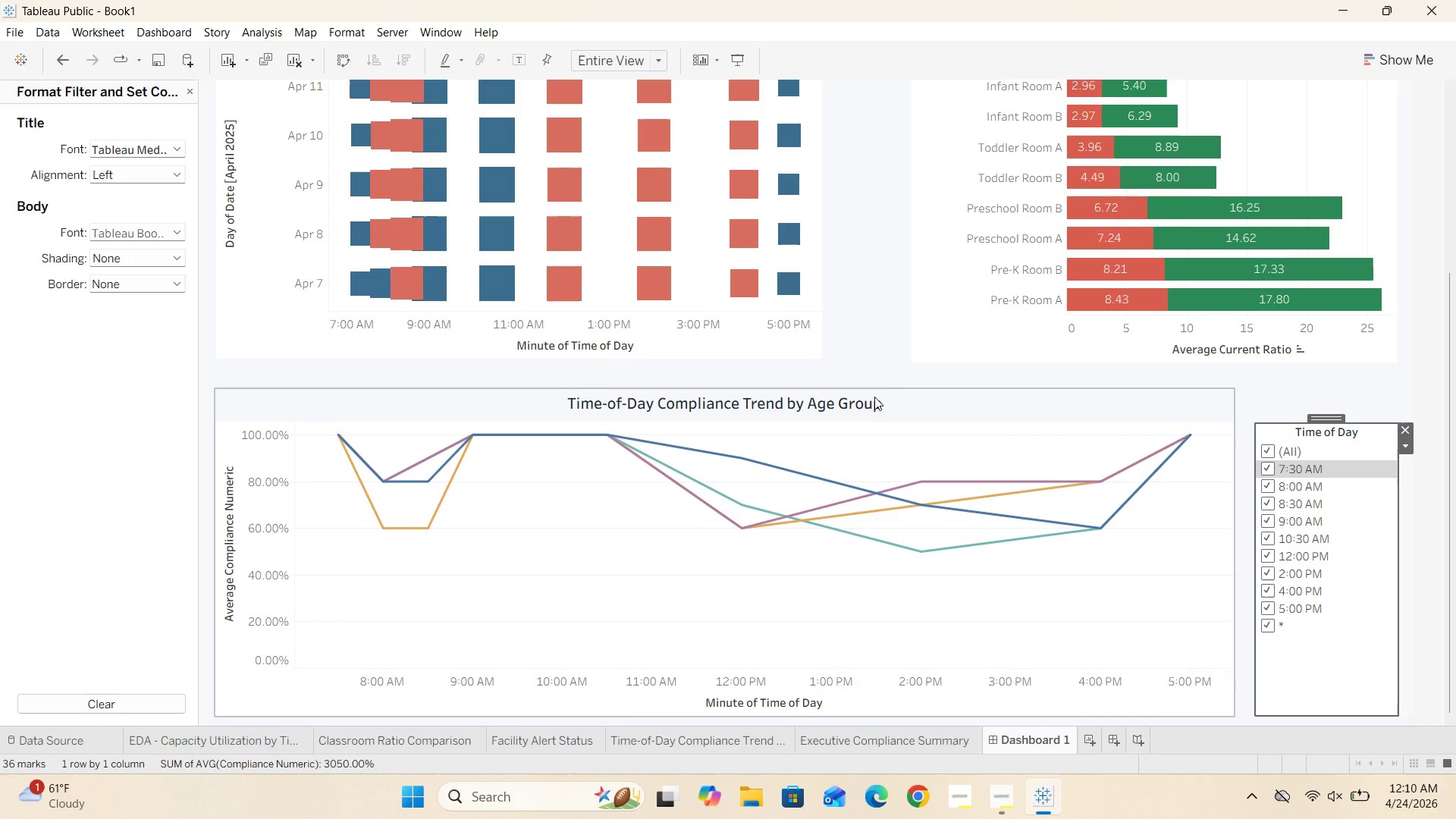 
left_click([863, 358])
 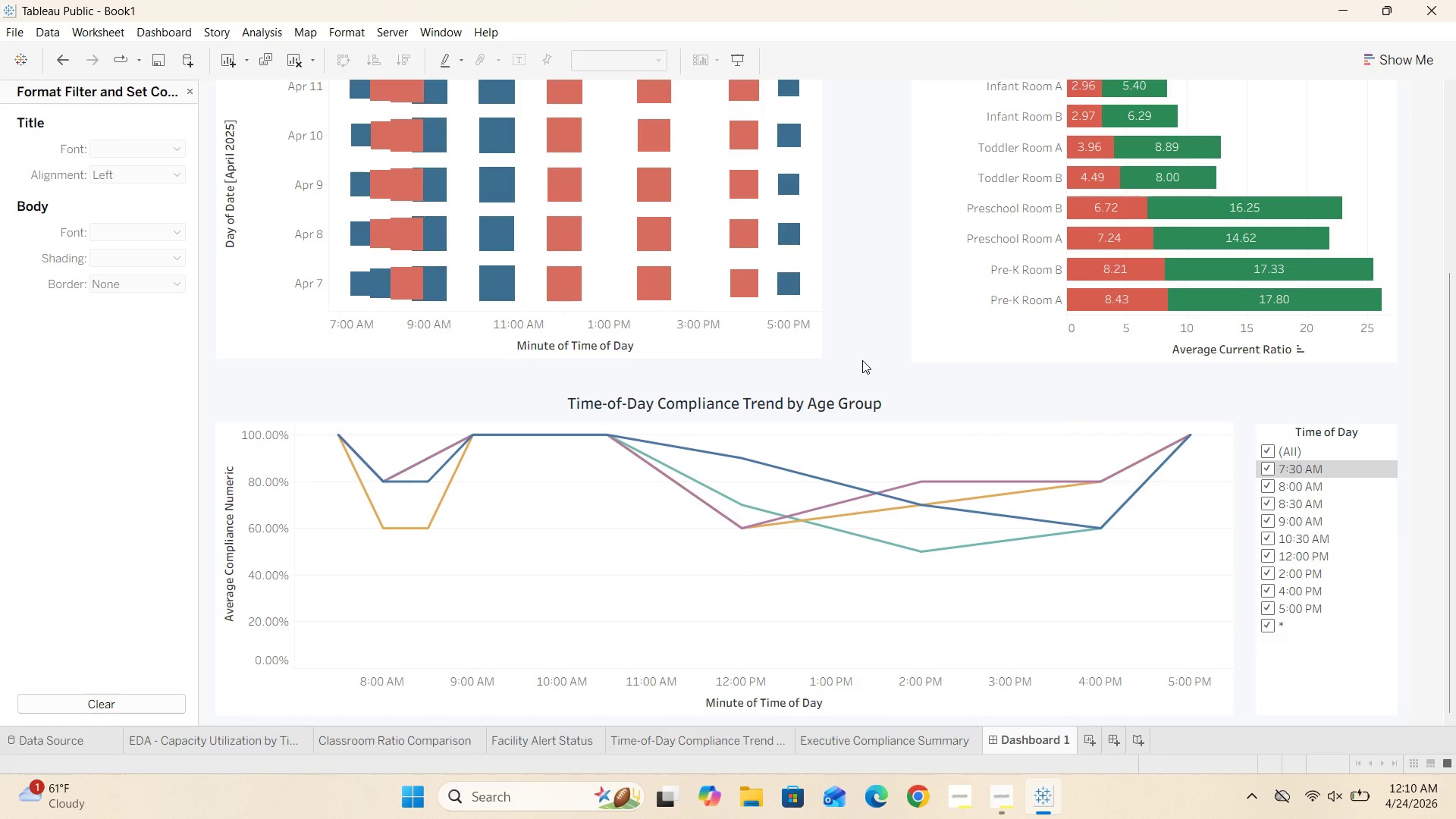 
scroll: coordinate [863, 361], scroll_direction: down, amount: 2.0
 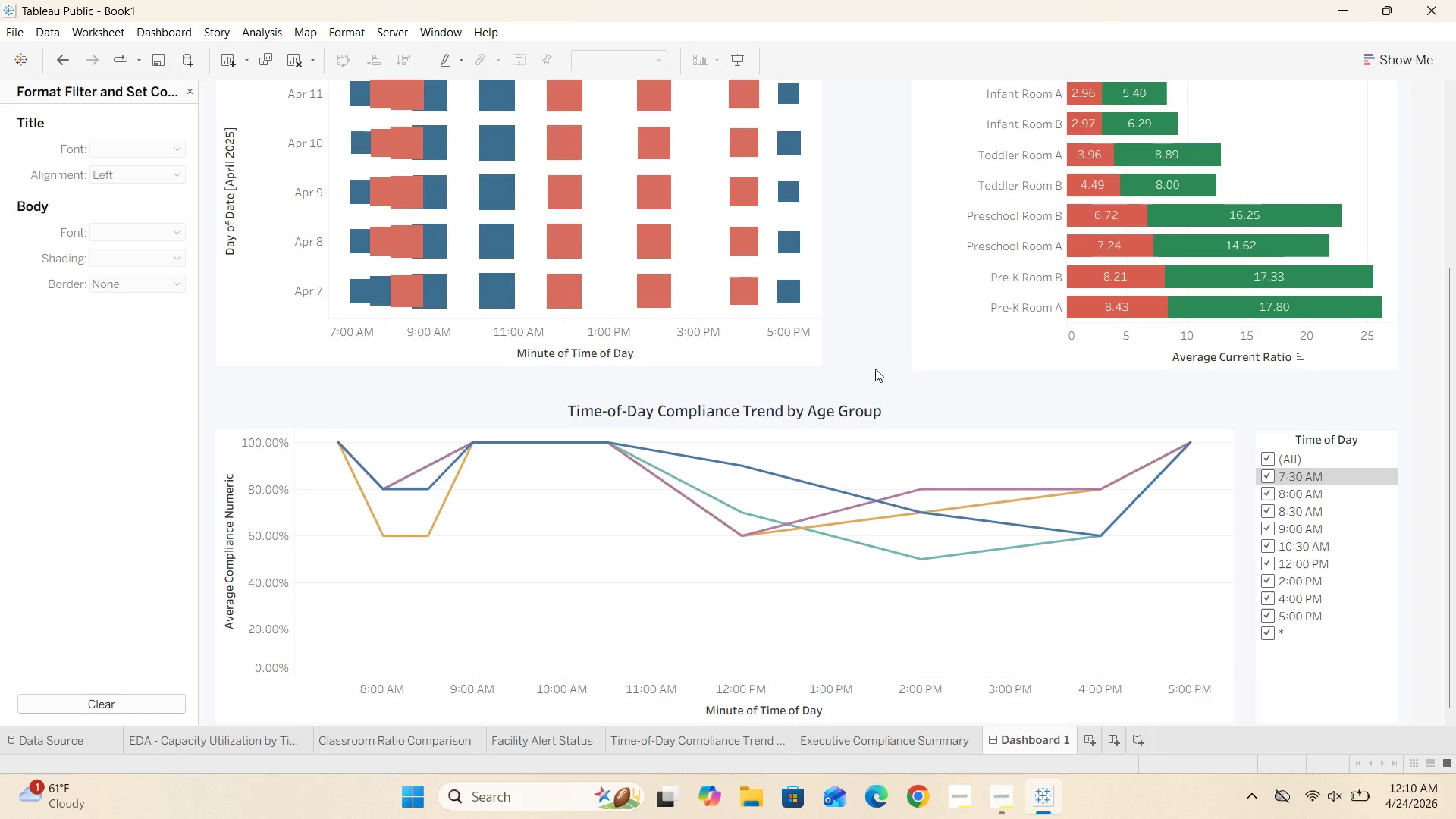 
scroll: coordinate [877, 367], scroll_direction: up, amount: 34.0
 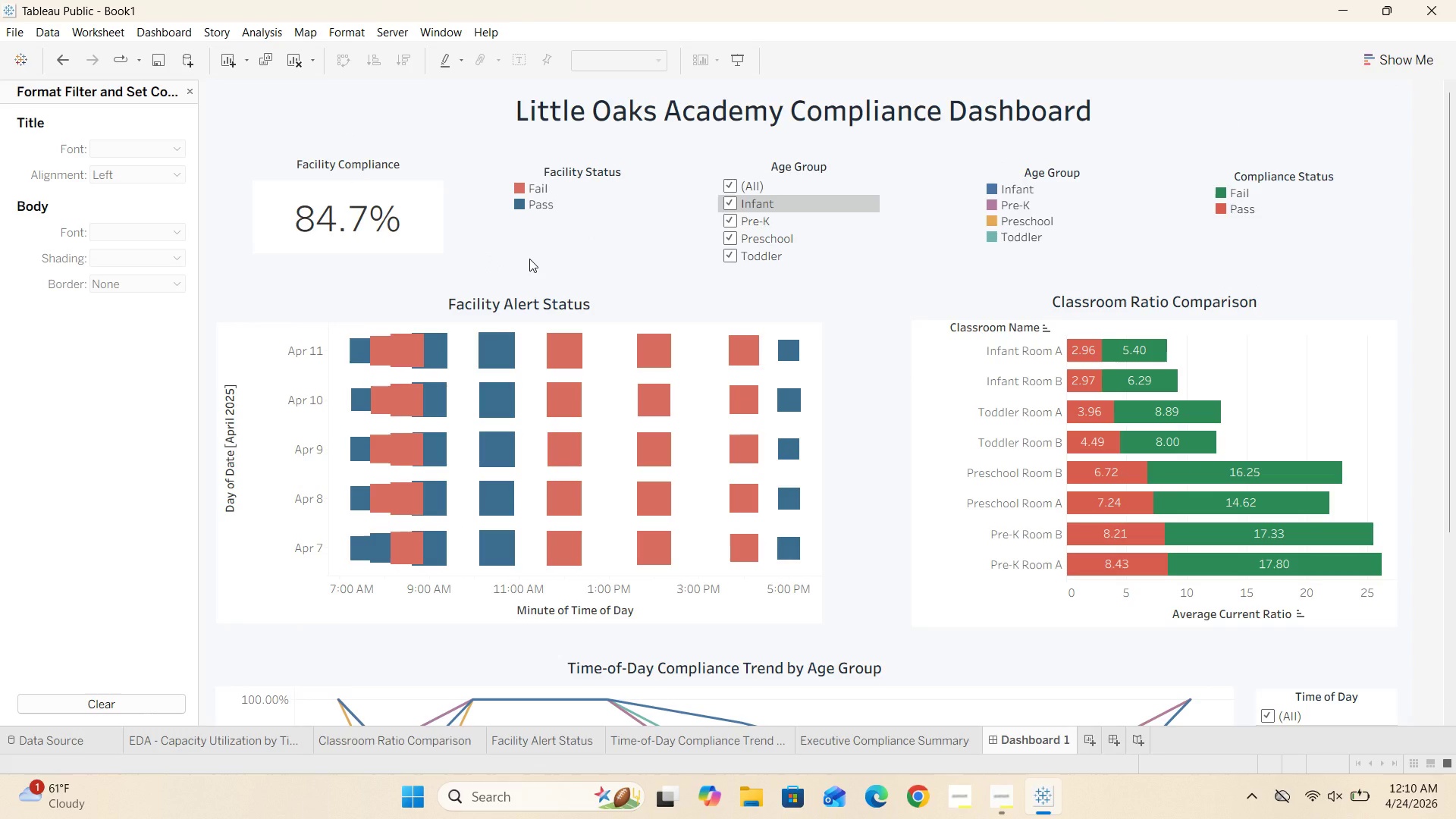 
scroll: coordinate [532, 259], scroll_direction: down, amount: 41.0
 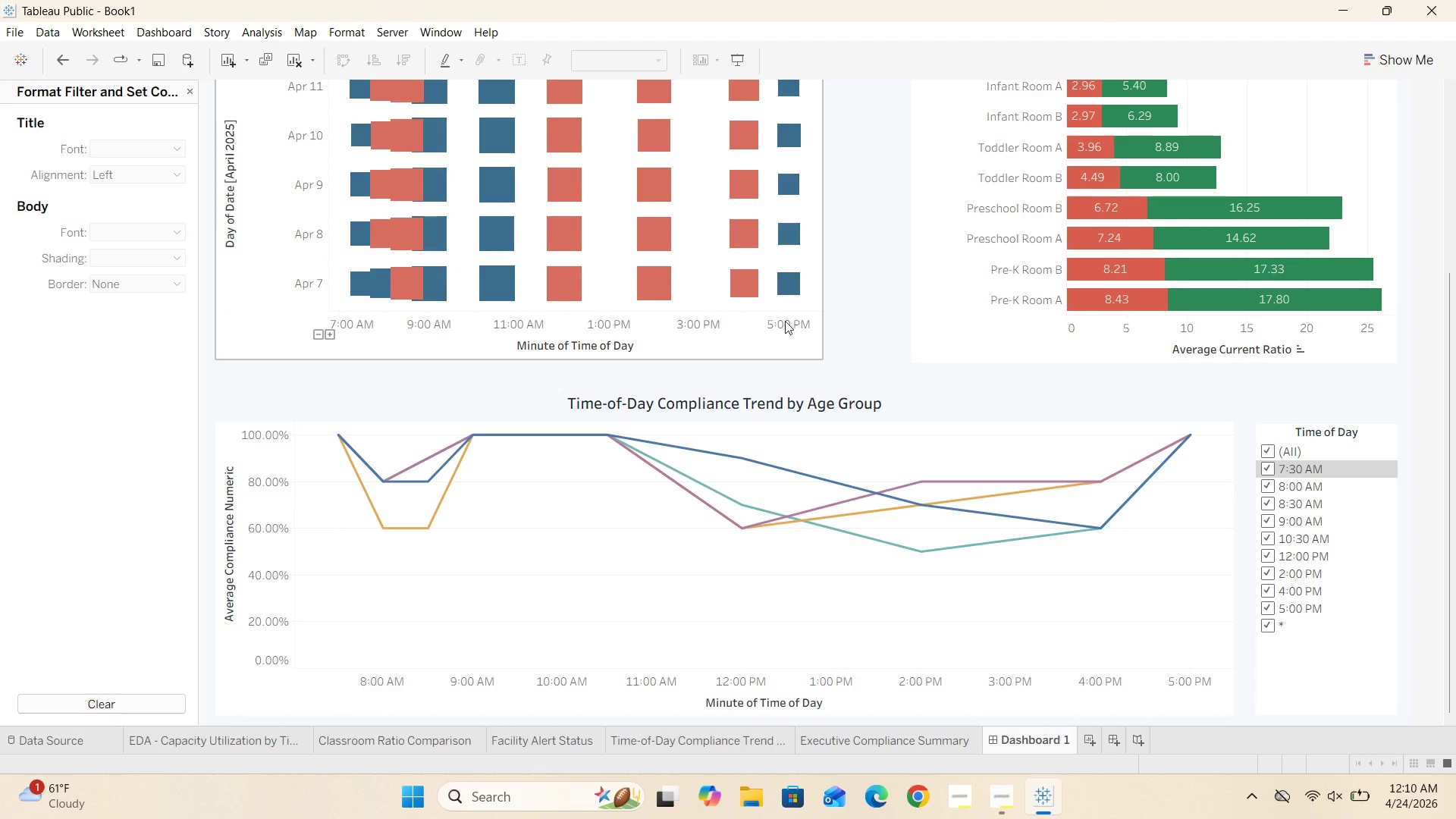 
scroll: coordinate [822, 347], scroll_direction: up, amount: 2.0
 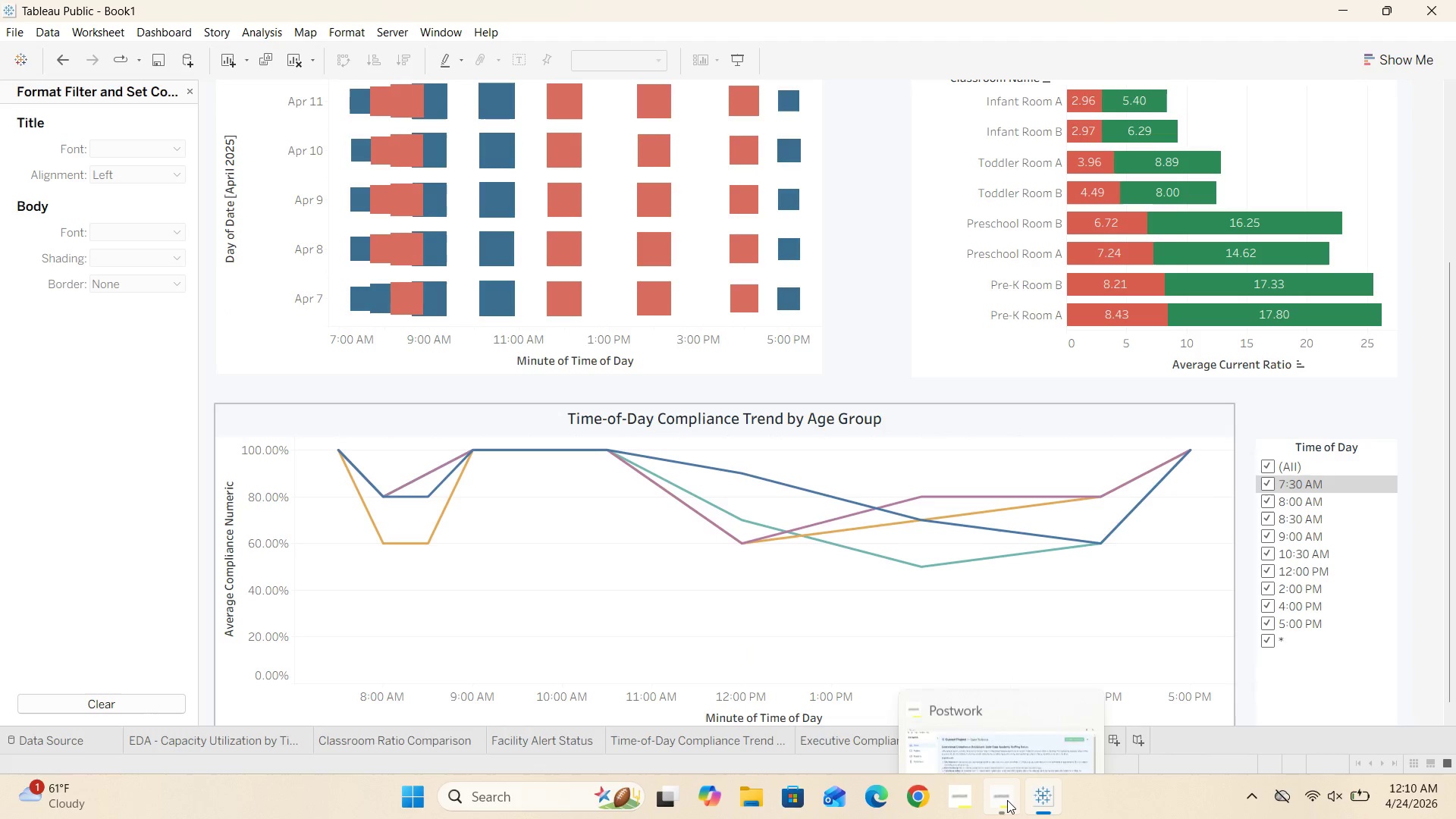 
left_click([1012, 723])